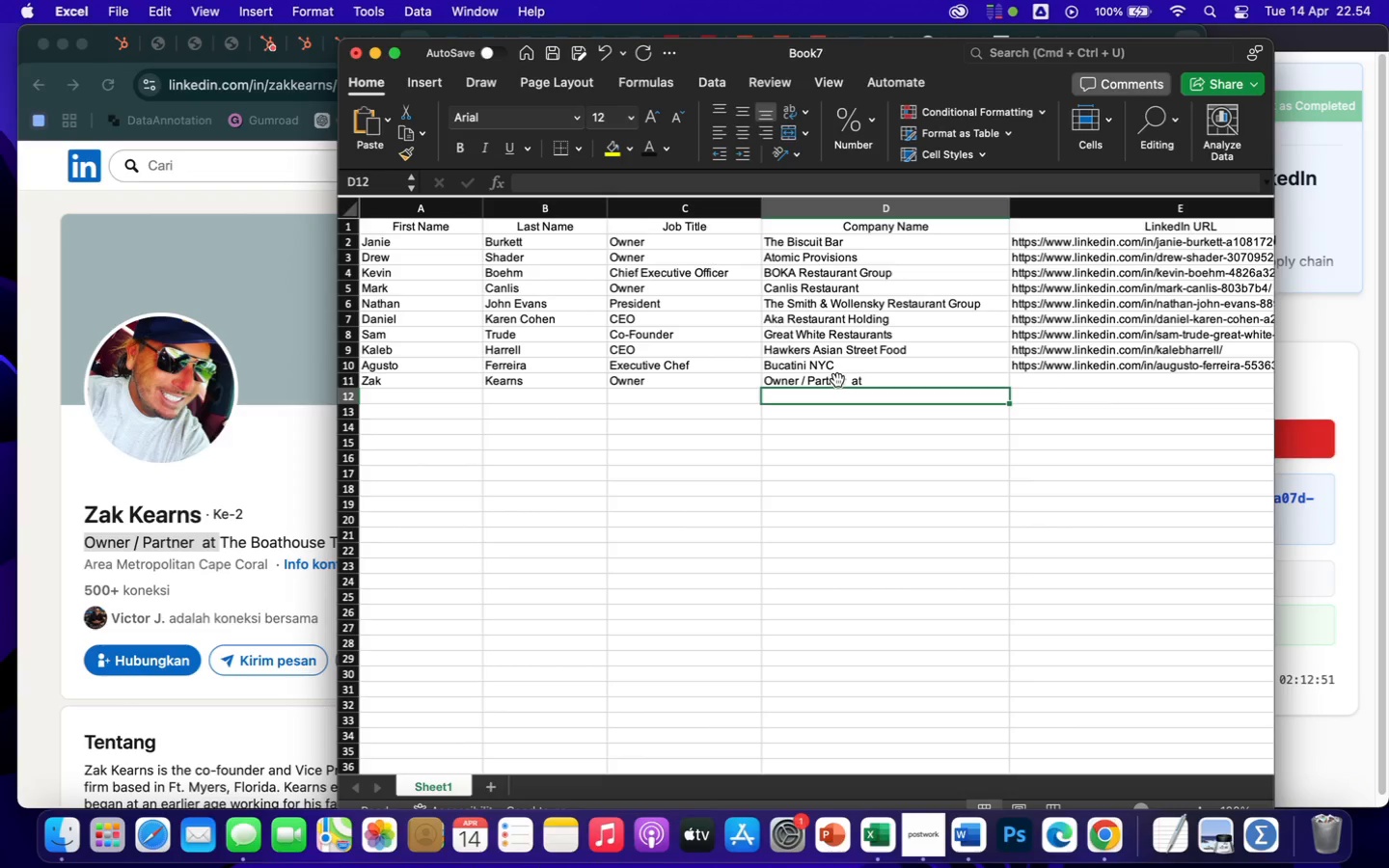 
left_click([837, 381])
 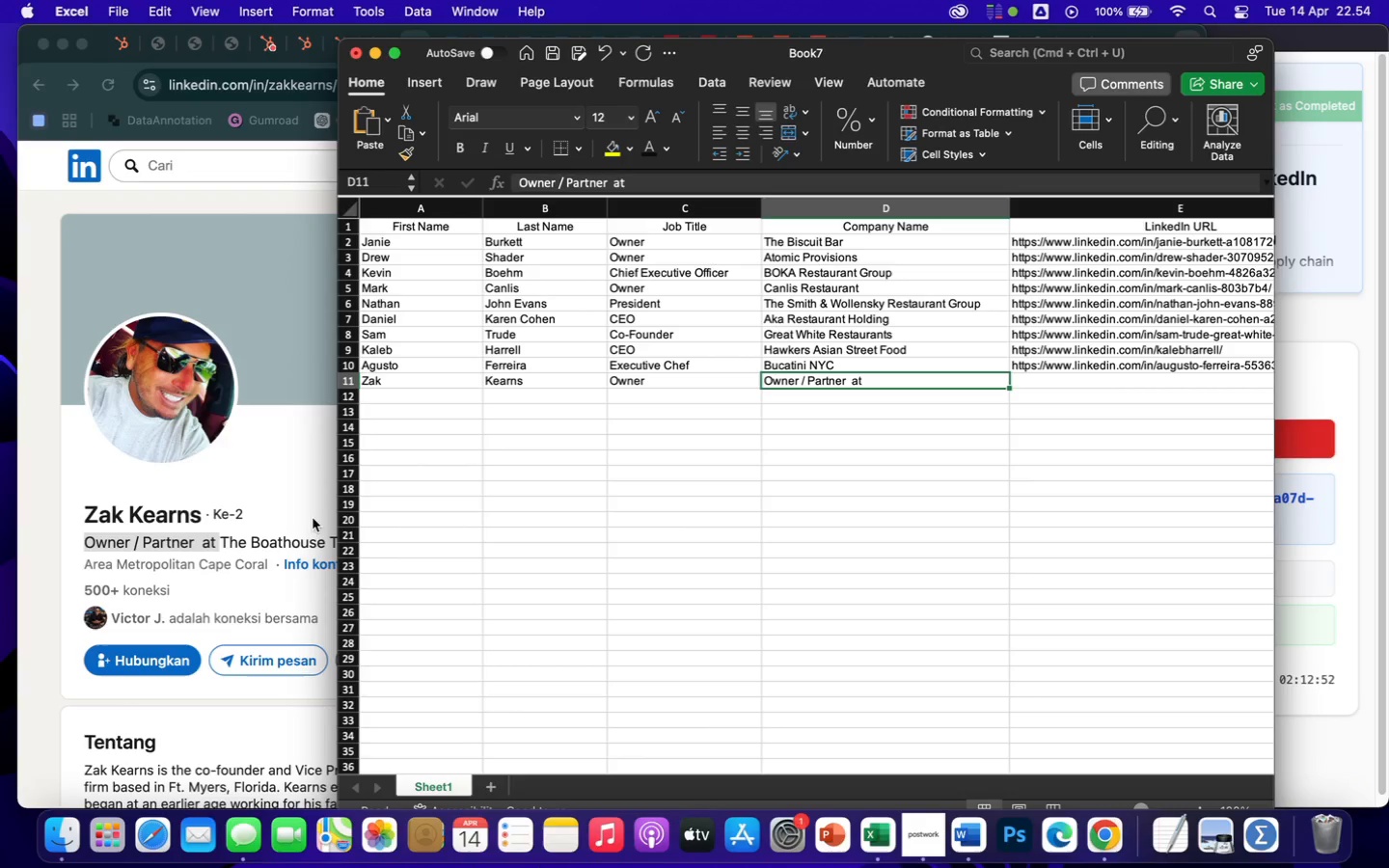 
left_click([271, 535])
 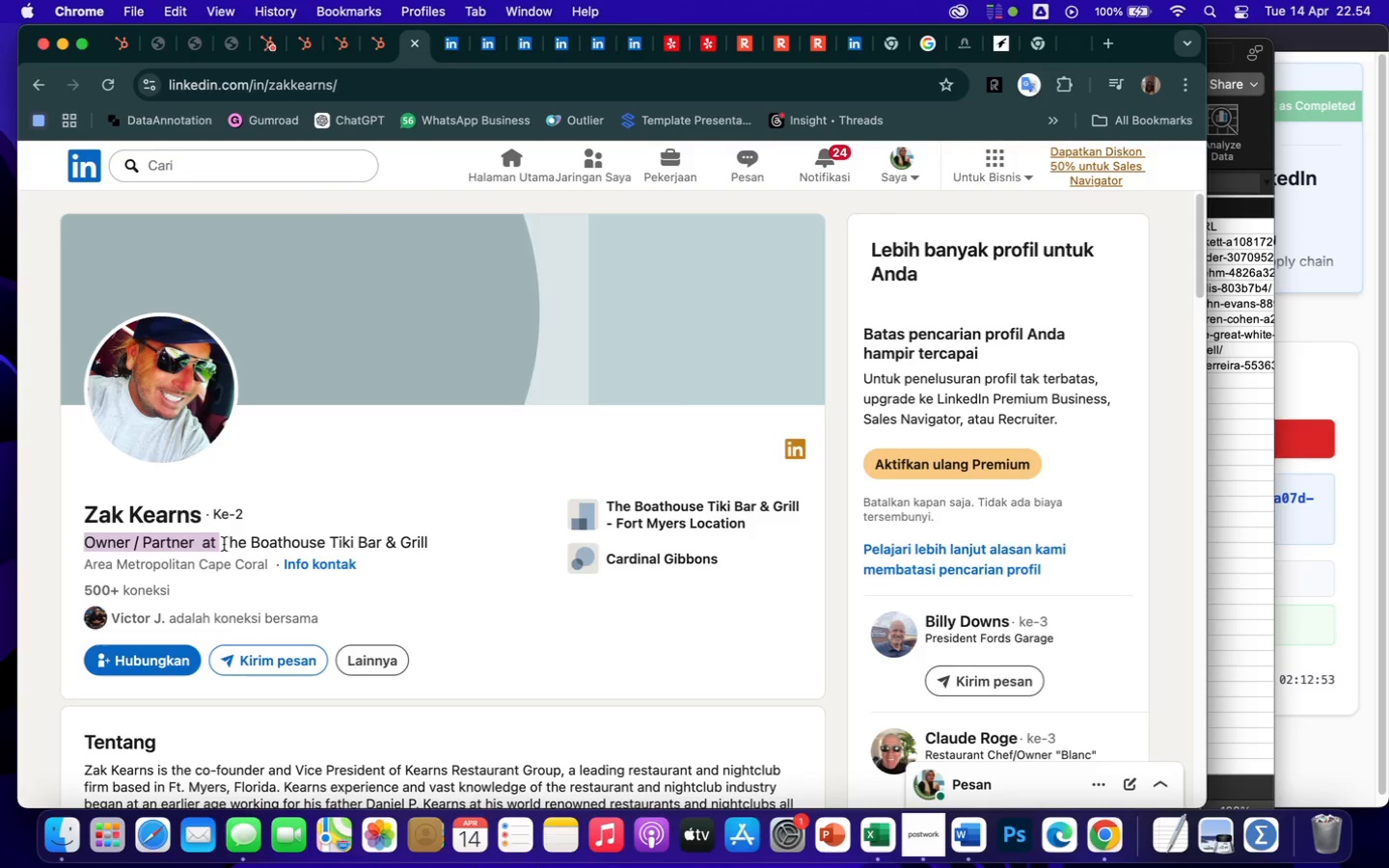 
left_click_drag(start_coordinate=[224, 544], to_coordinate=[317, 543])
 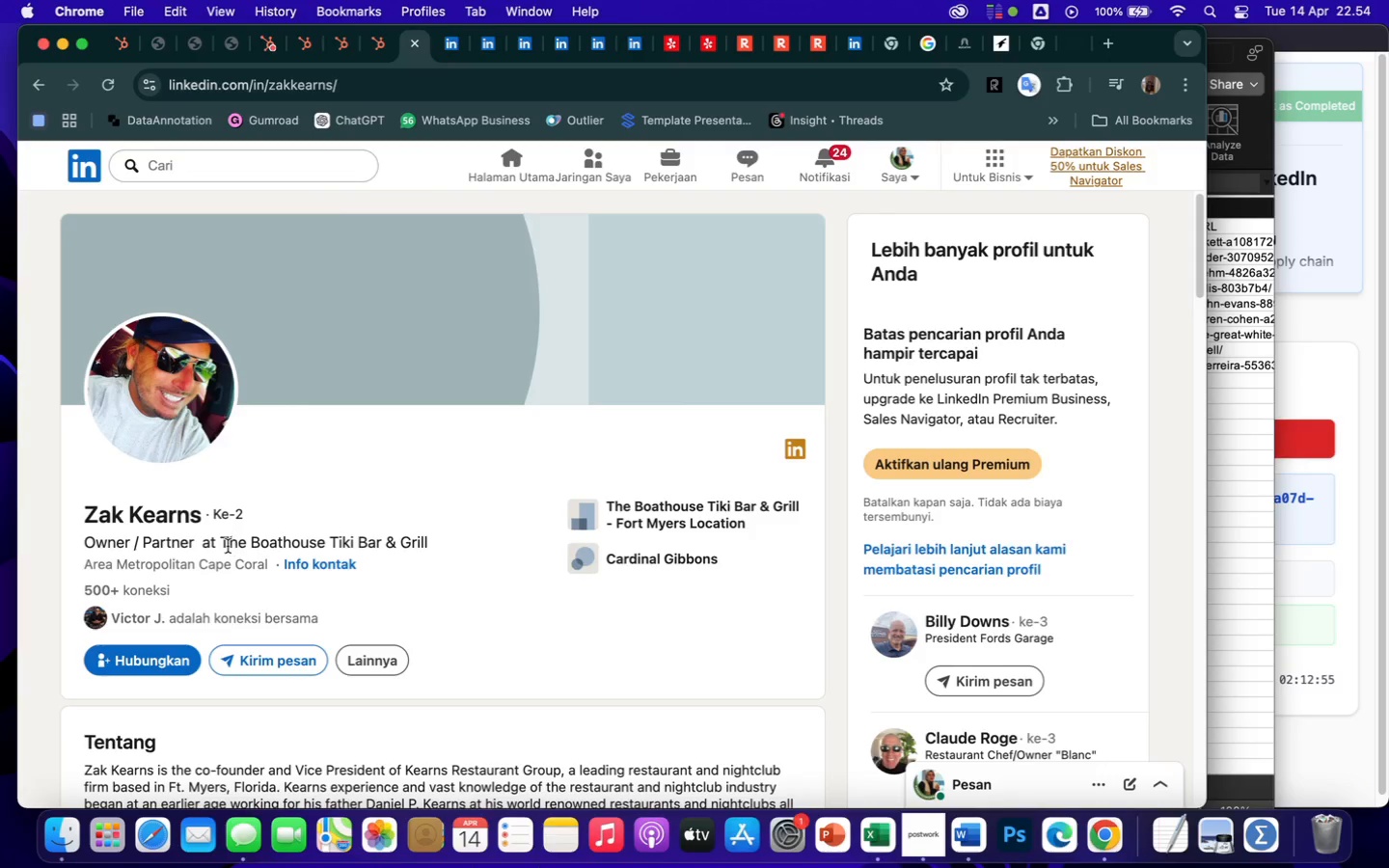 
left_click_drag(start_coordinate=[223, 541], to_coordinate=[447, 547])
 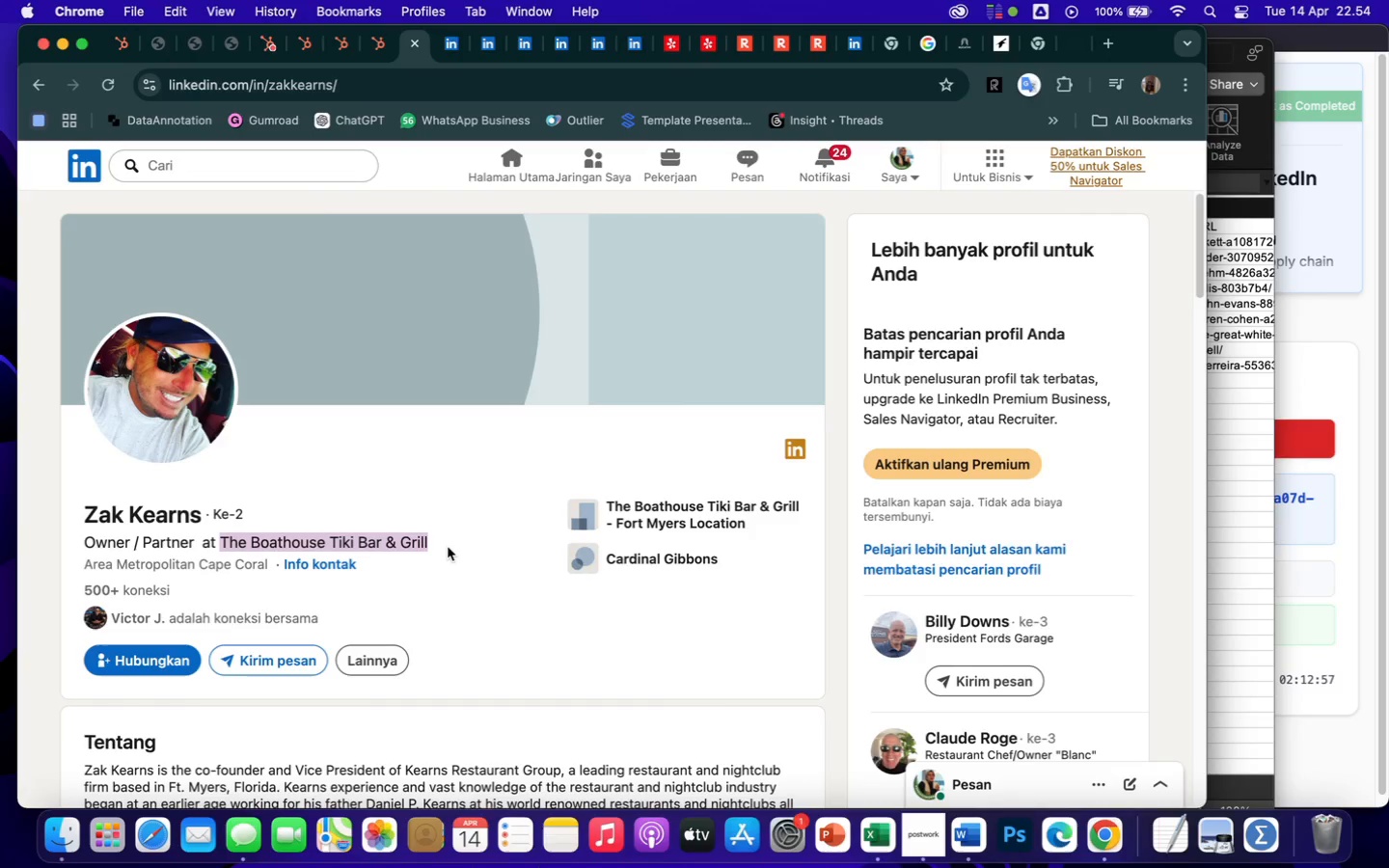 
key(Meta+CommandLeft)
 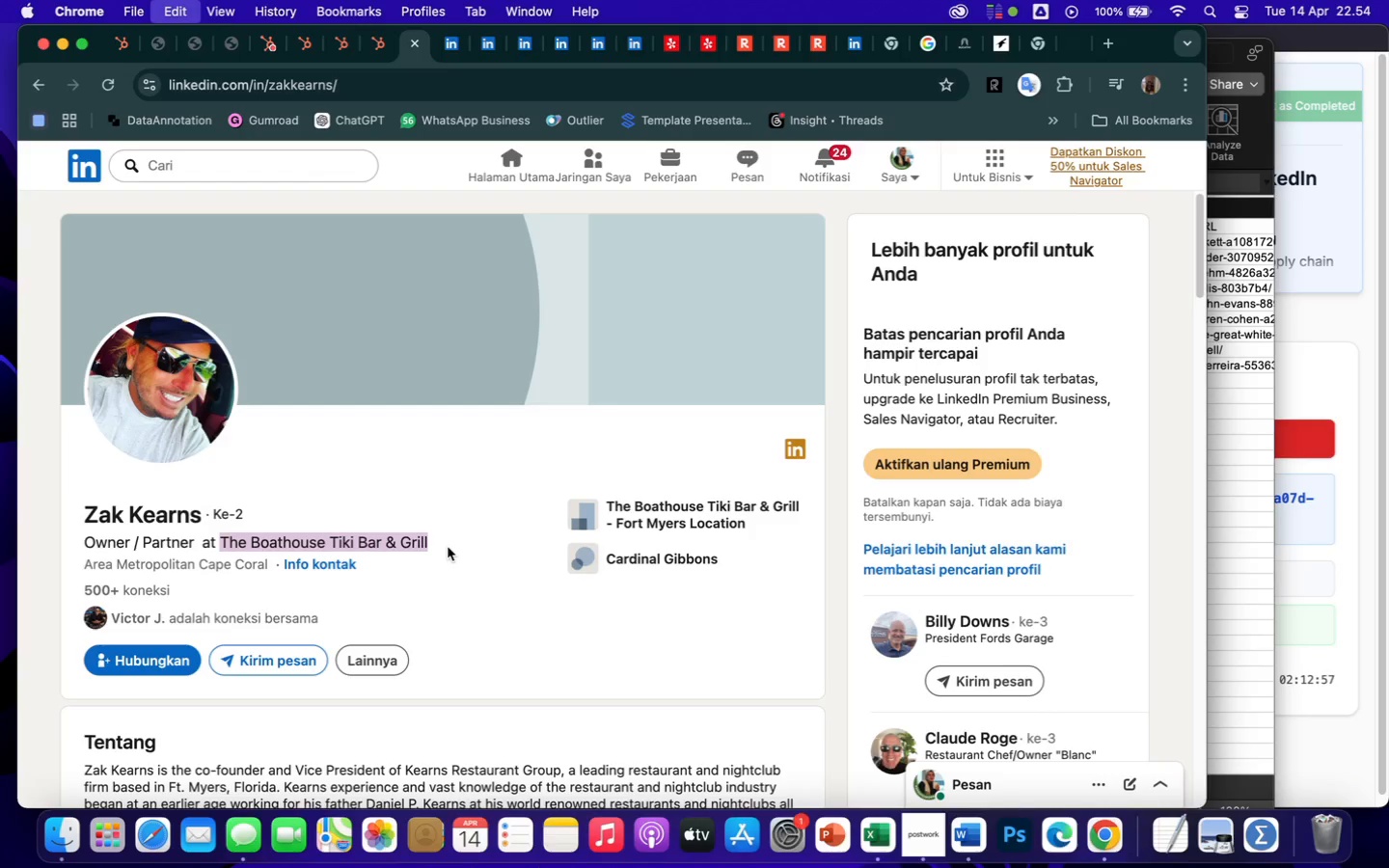 
key(Meta+C)
 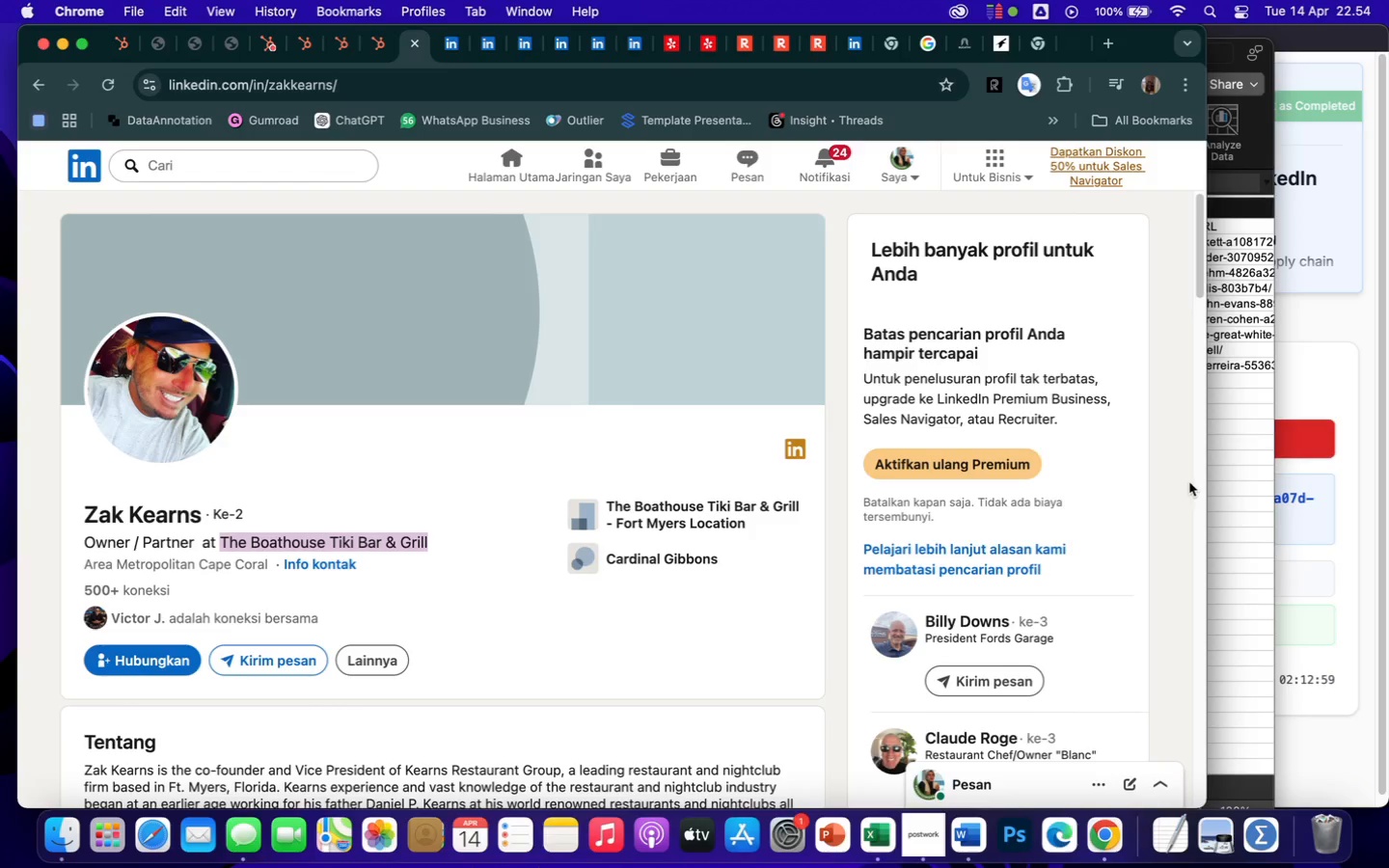 
left_click([1234, 468])
 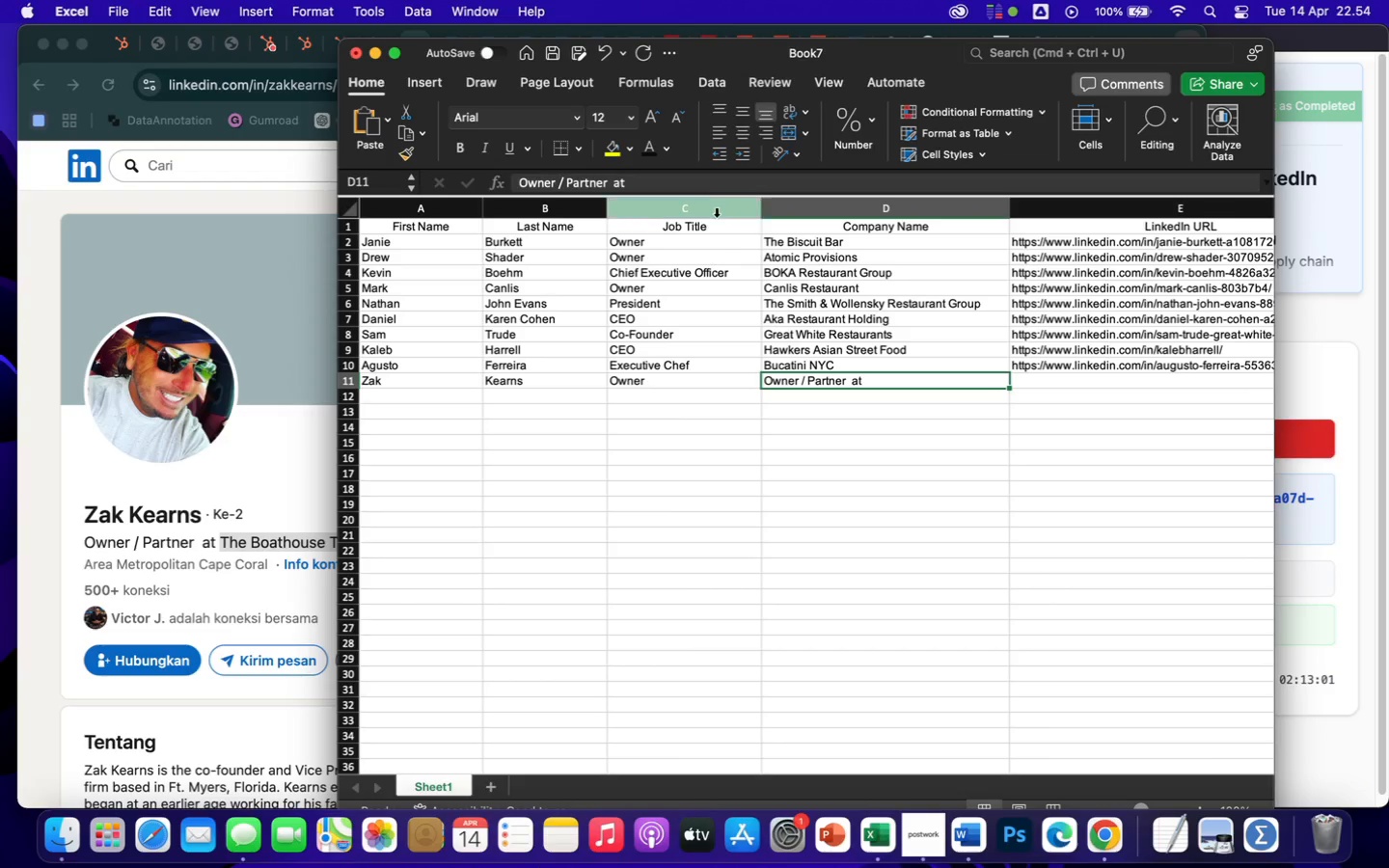 
left_click_drag(start_coordinate=[695, 182], to_coordinate=[433, 187])
 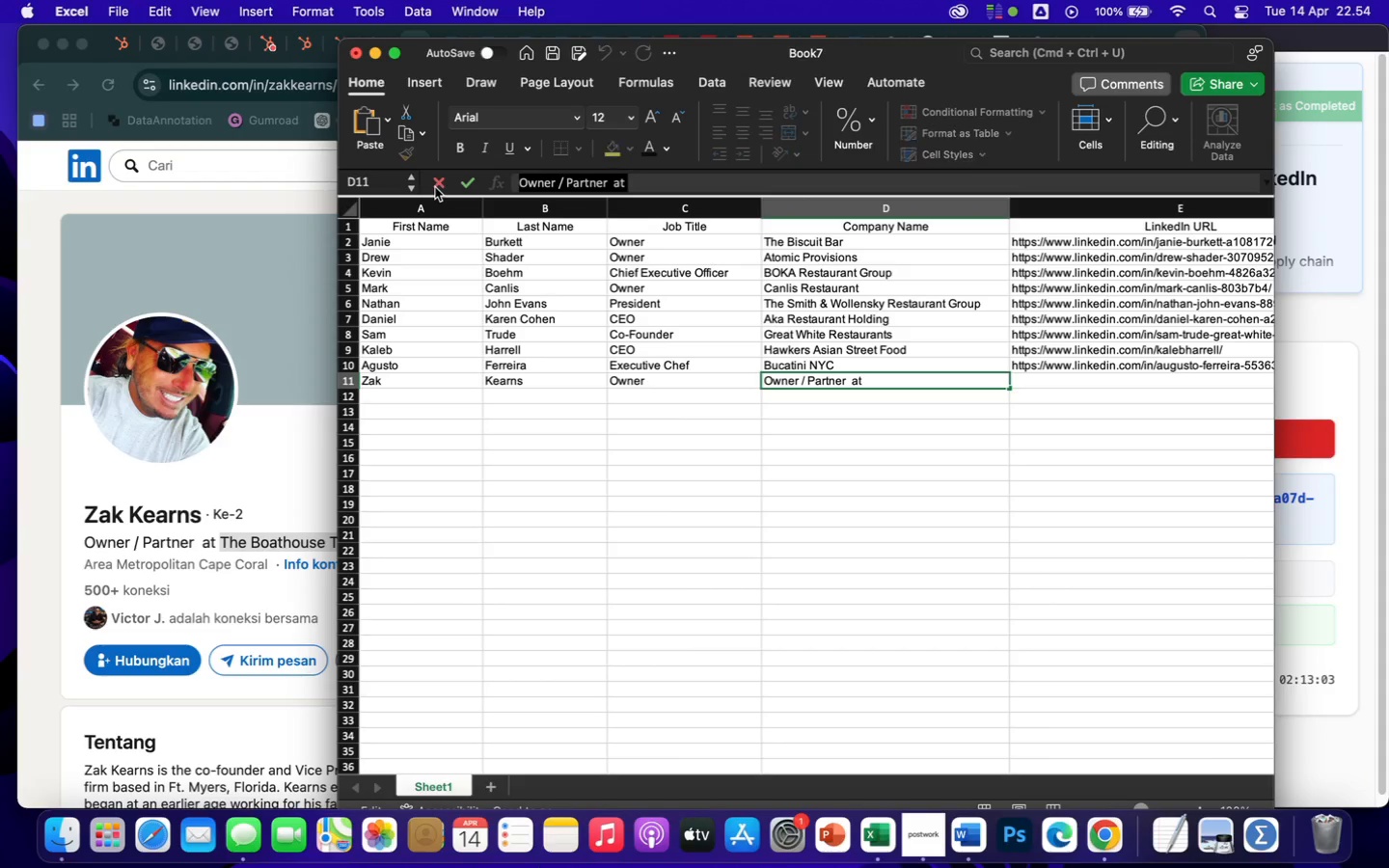 
key(Meta+CommandLeft)
 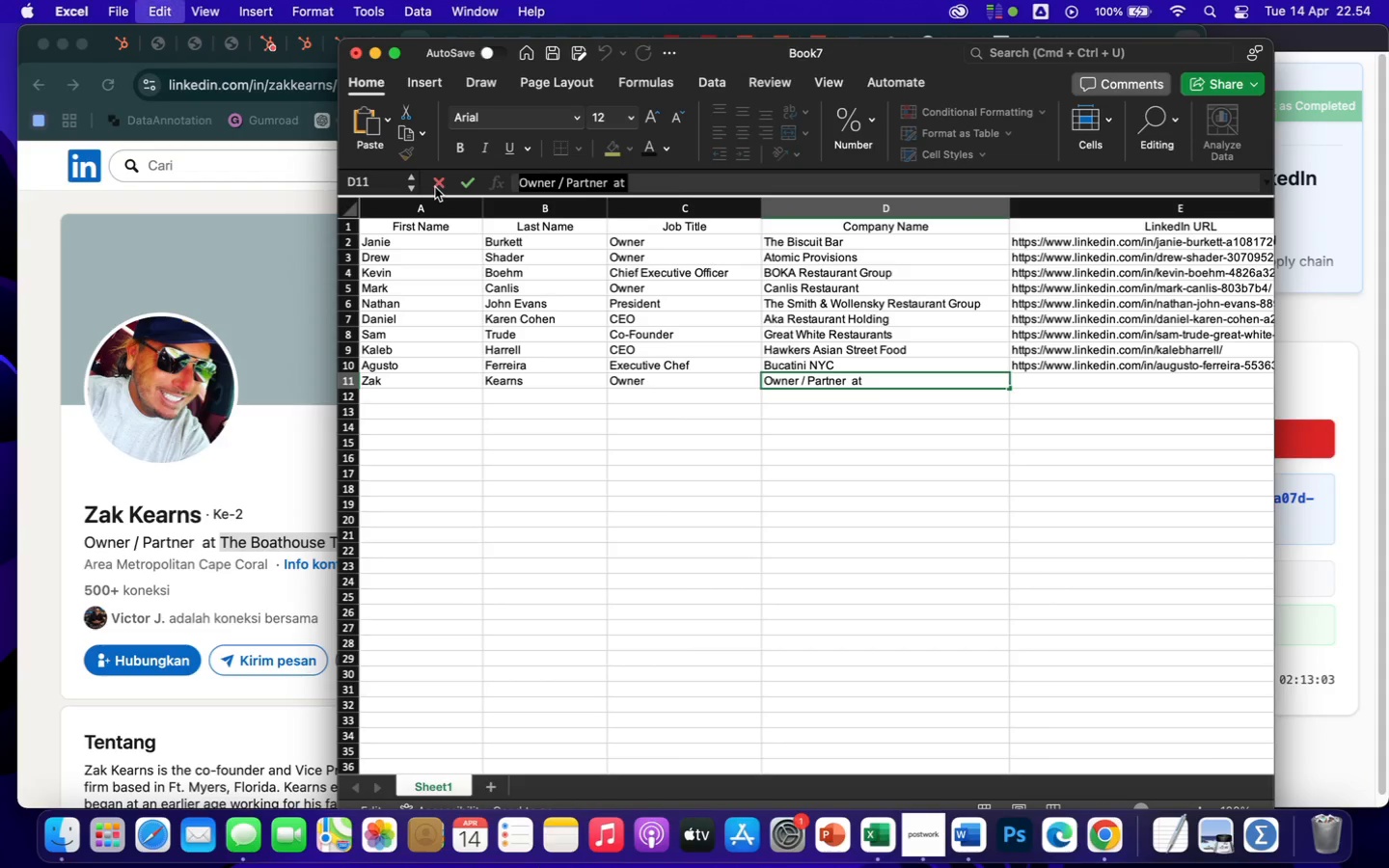 
key(Meta+V)
 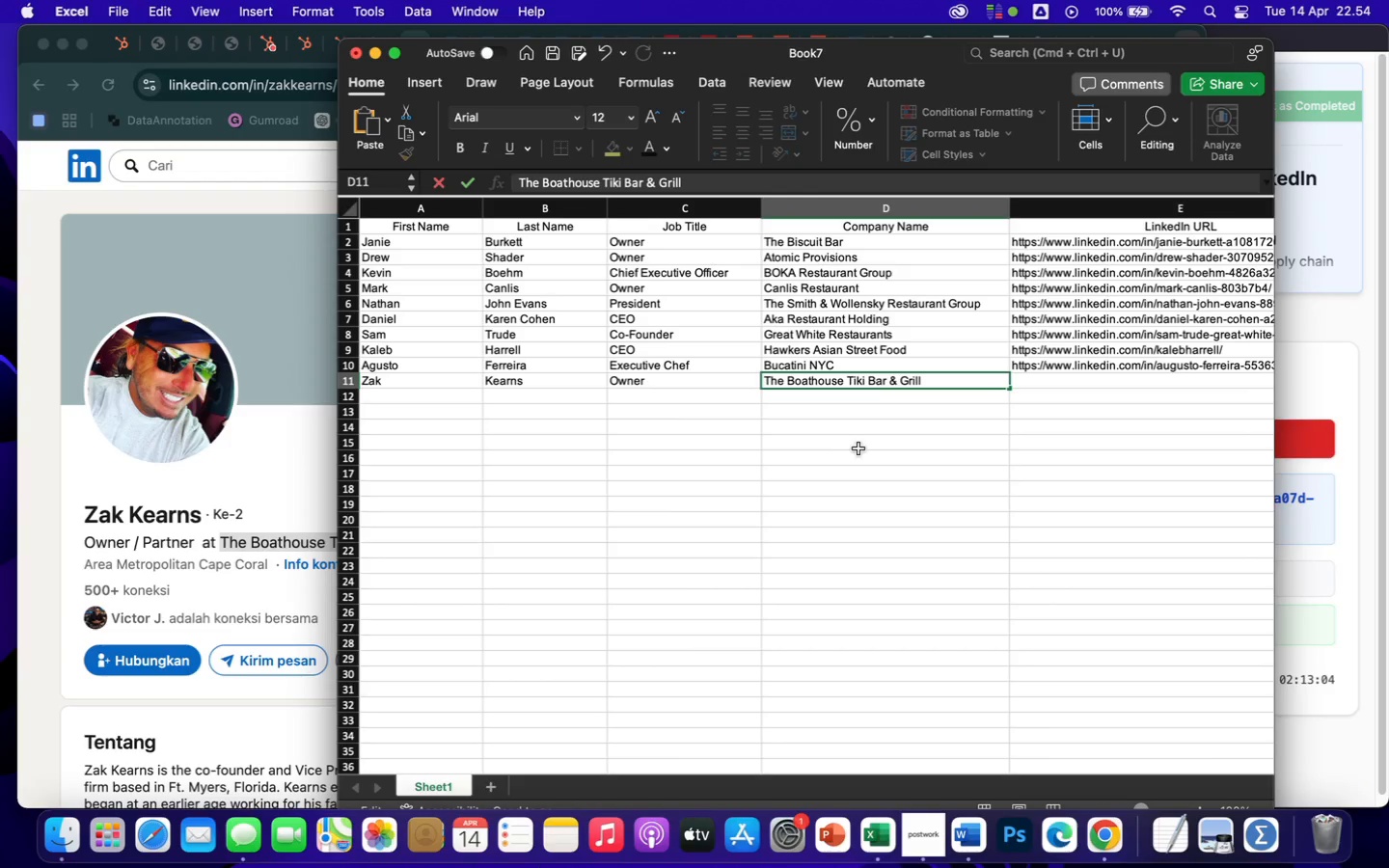 
left_click([839, 470])
 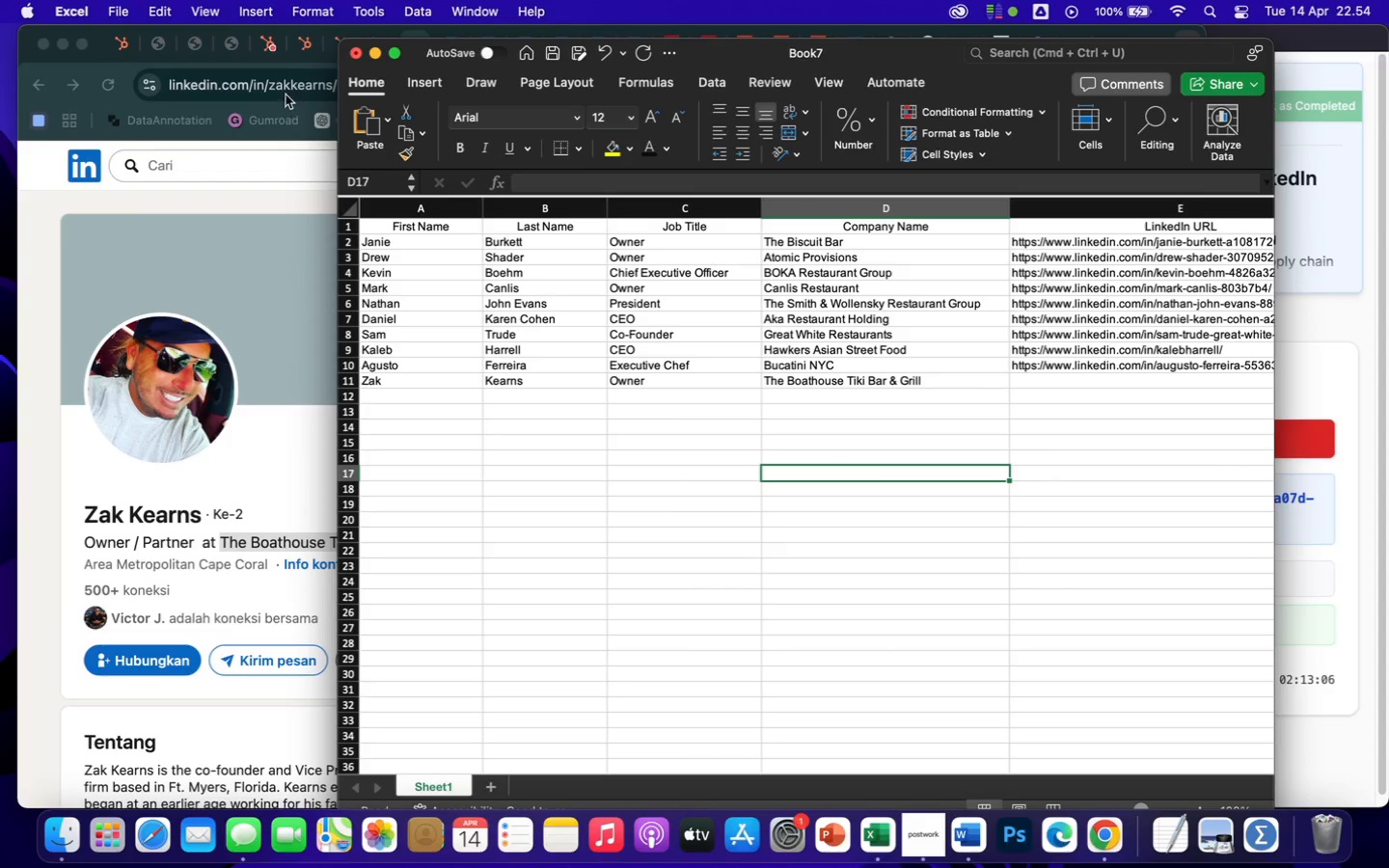 
left_click([283, 89])
 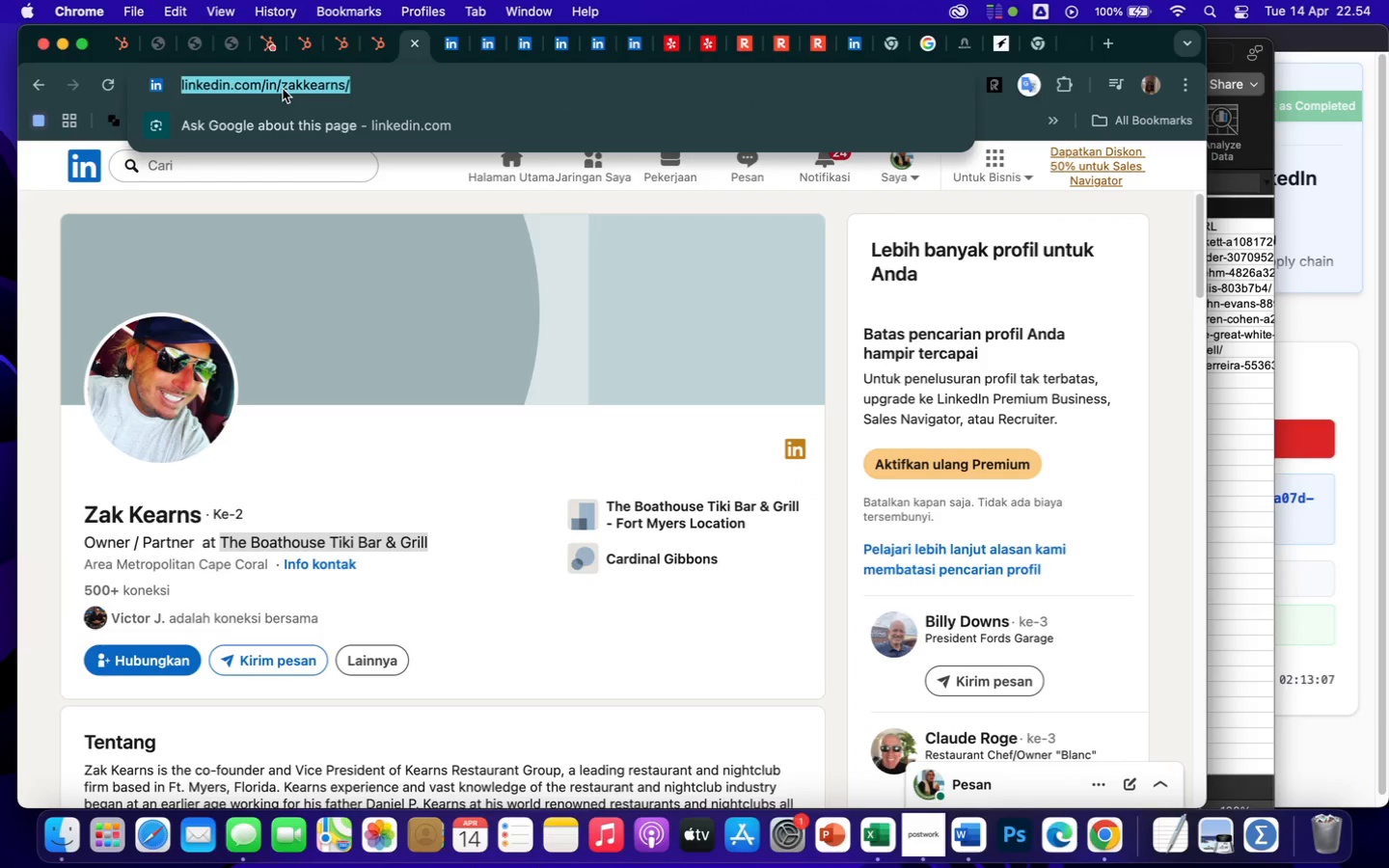 
key(Meta+C)
 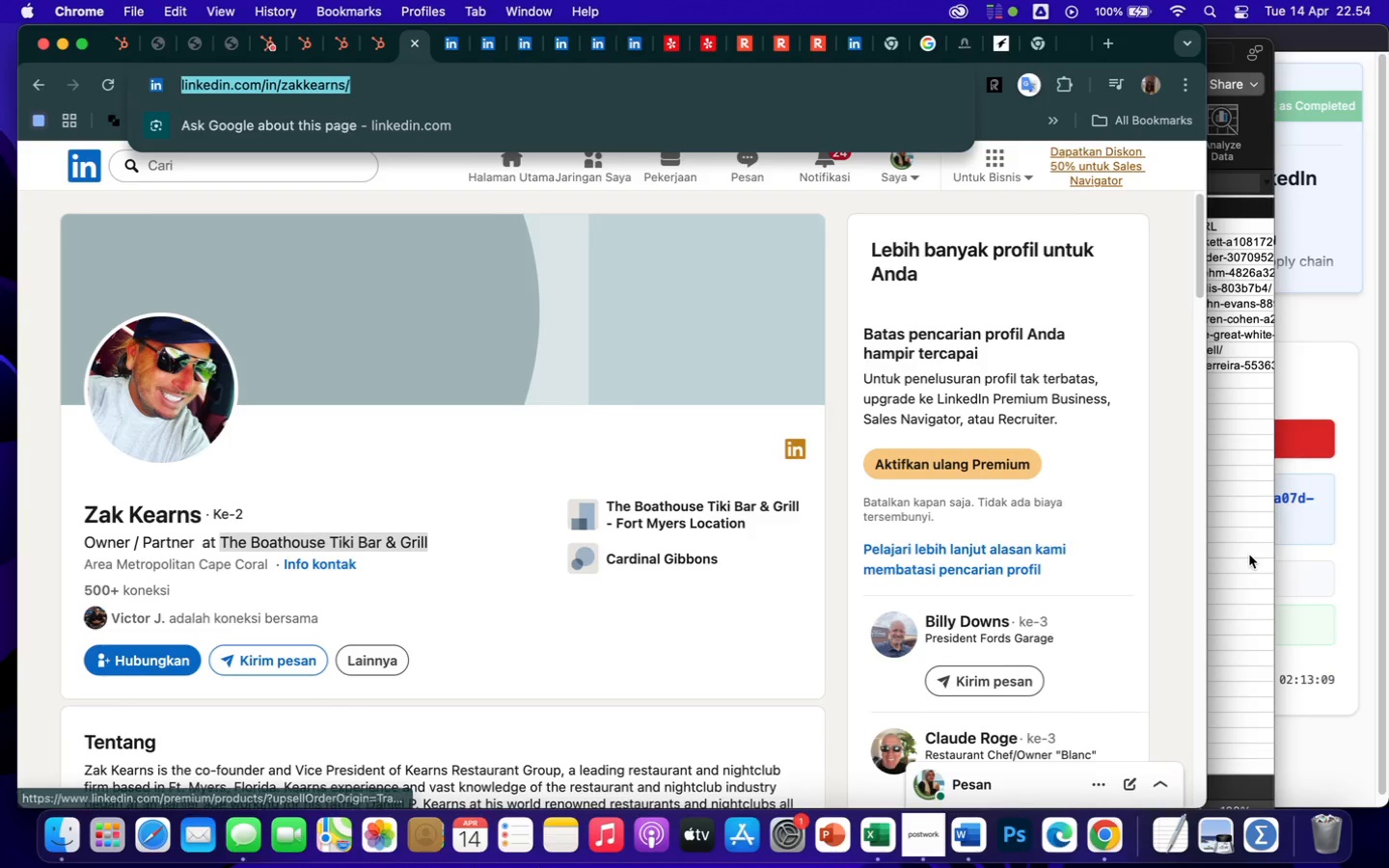 
left_click([1239, 539])
 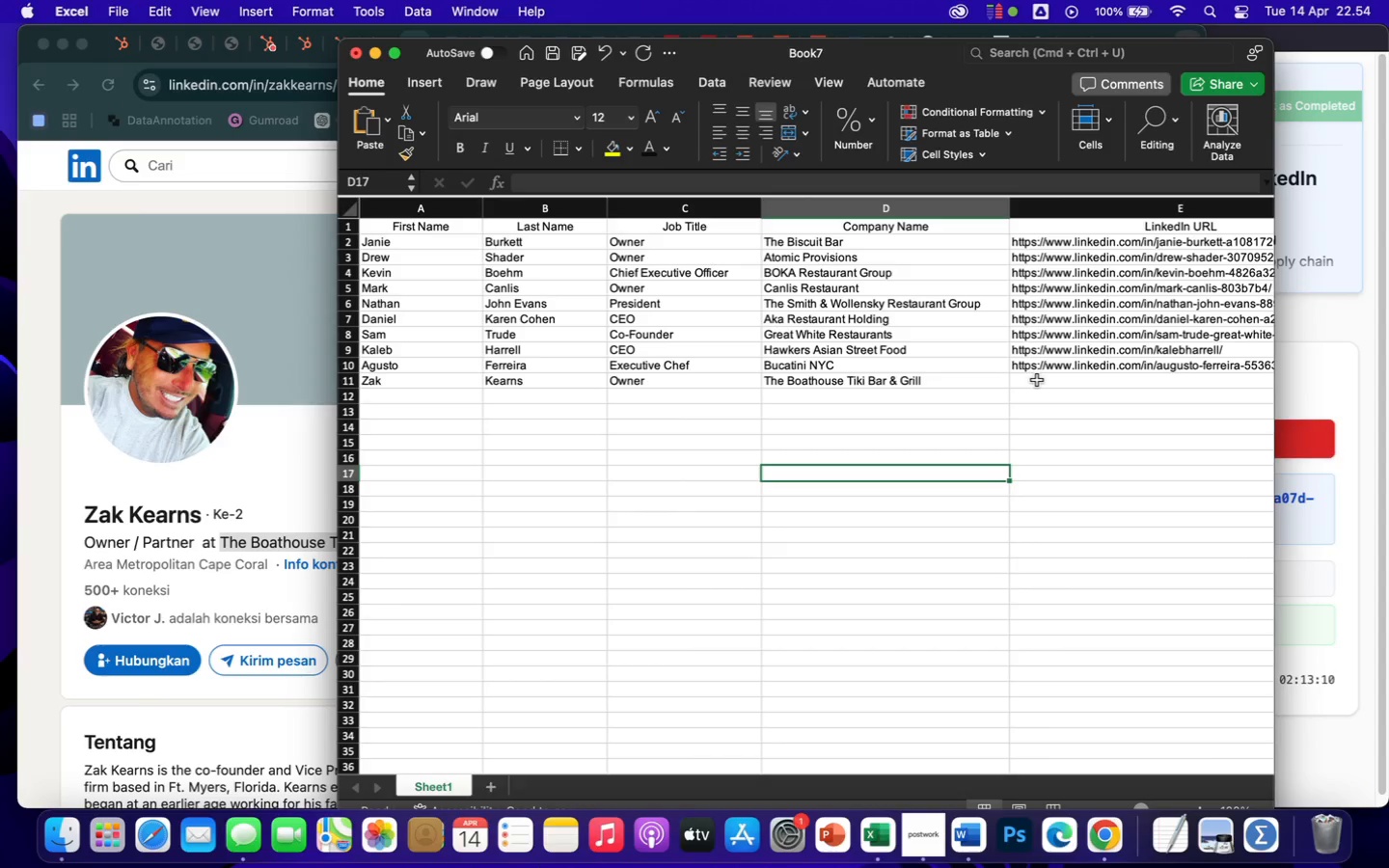 
left_click([1037, 380])
 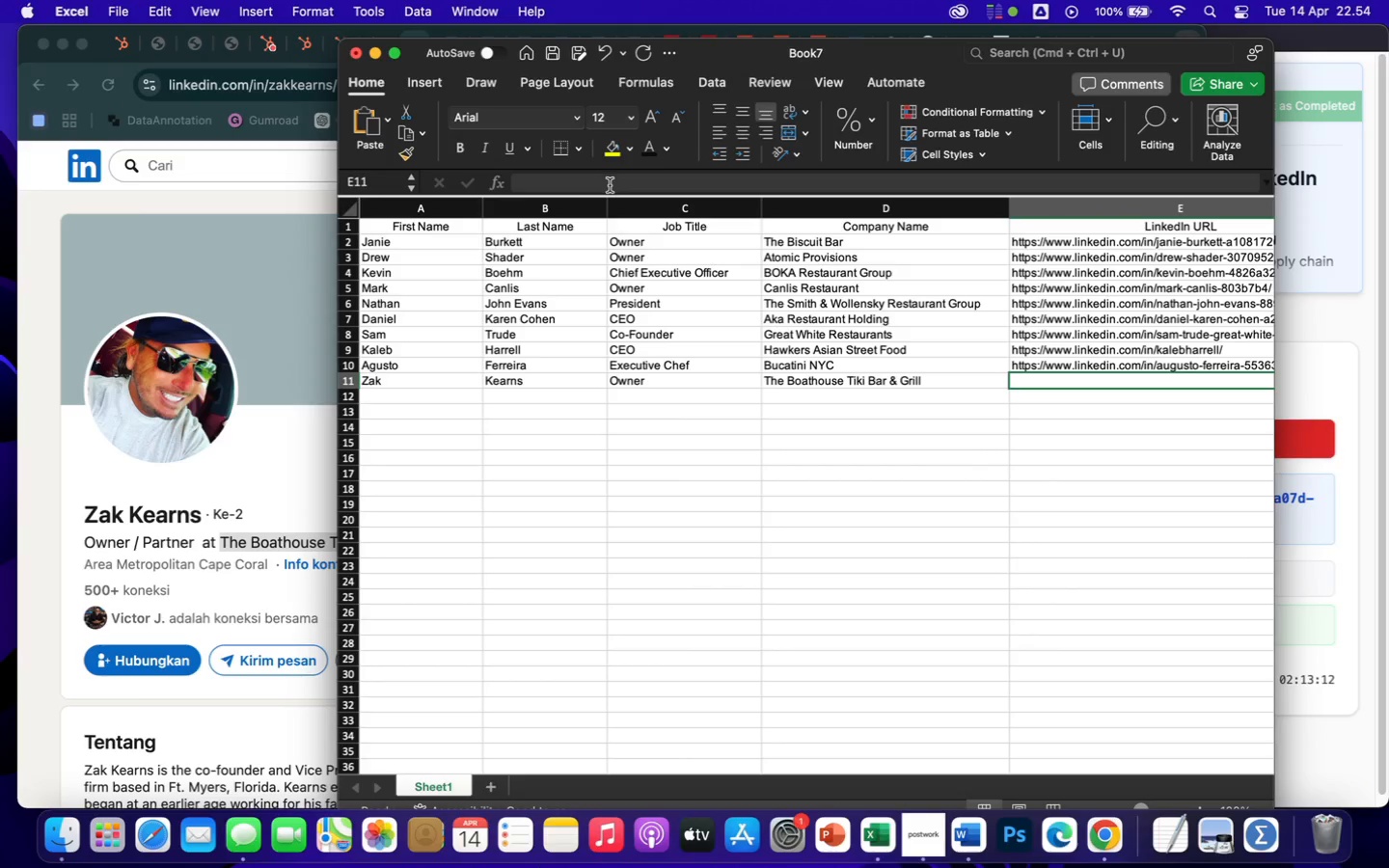 
left_click([610, 185])
 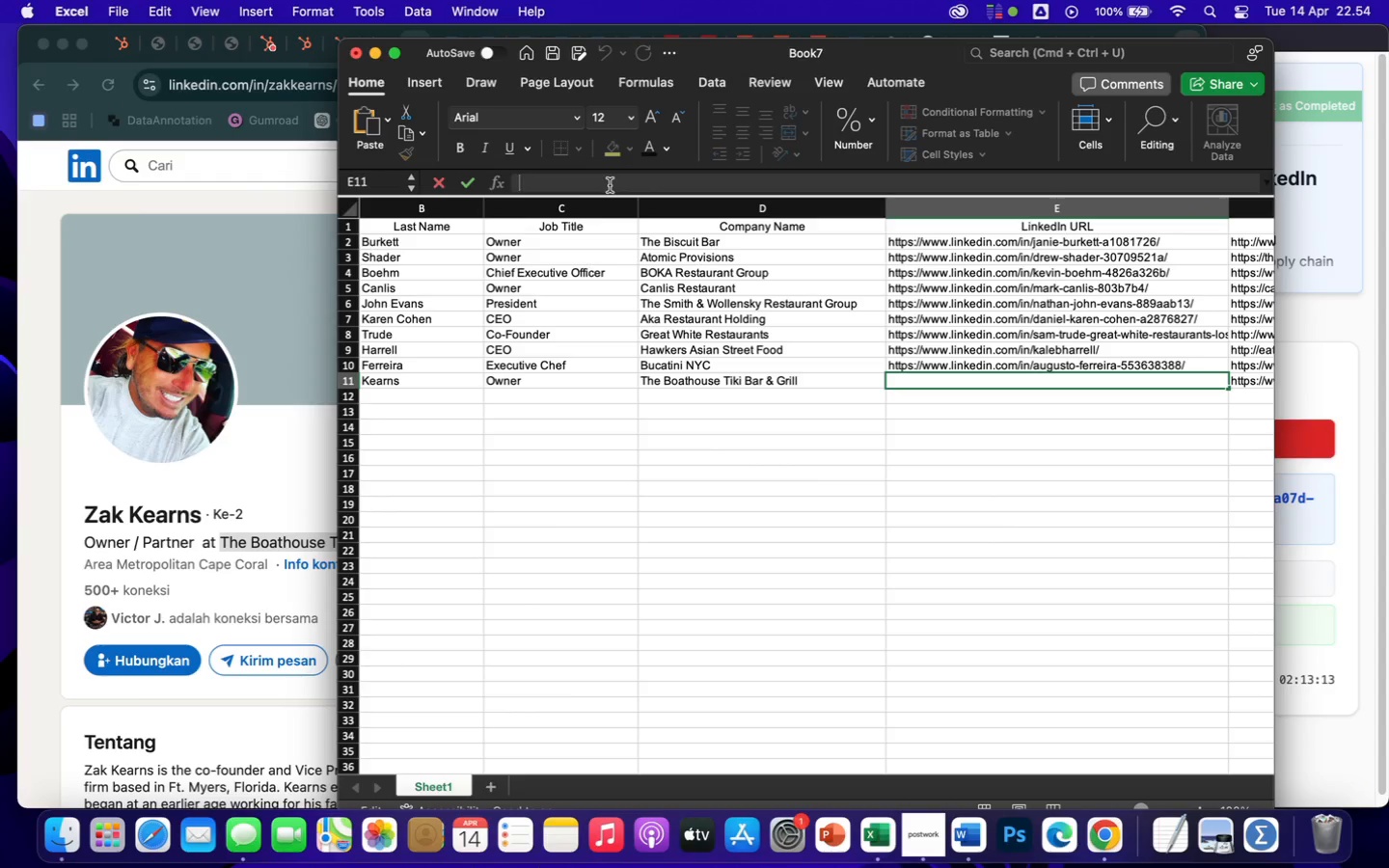 
key(Meta+CommandLeft)
 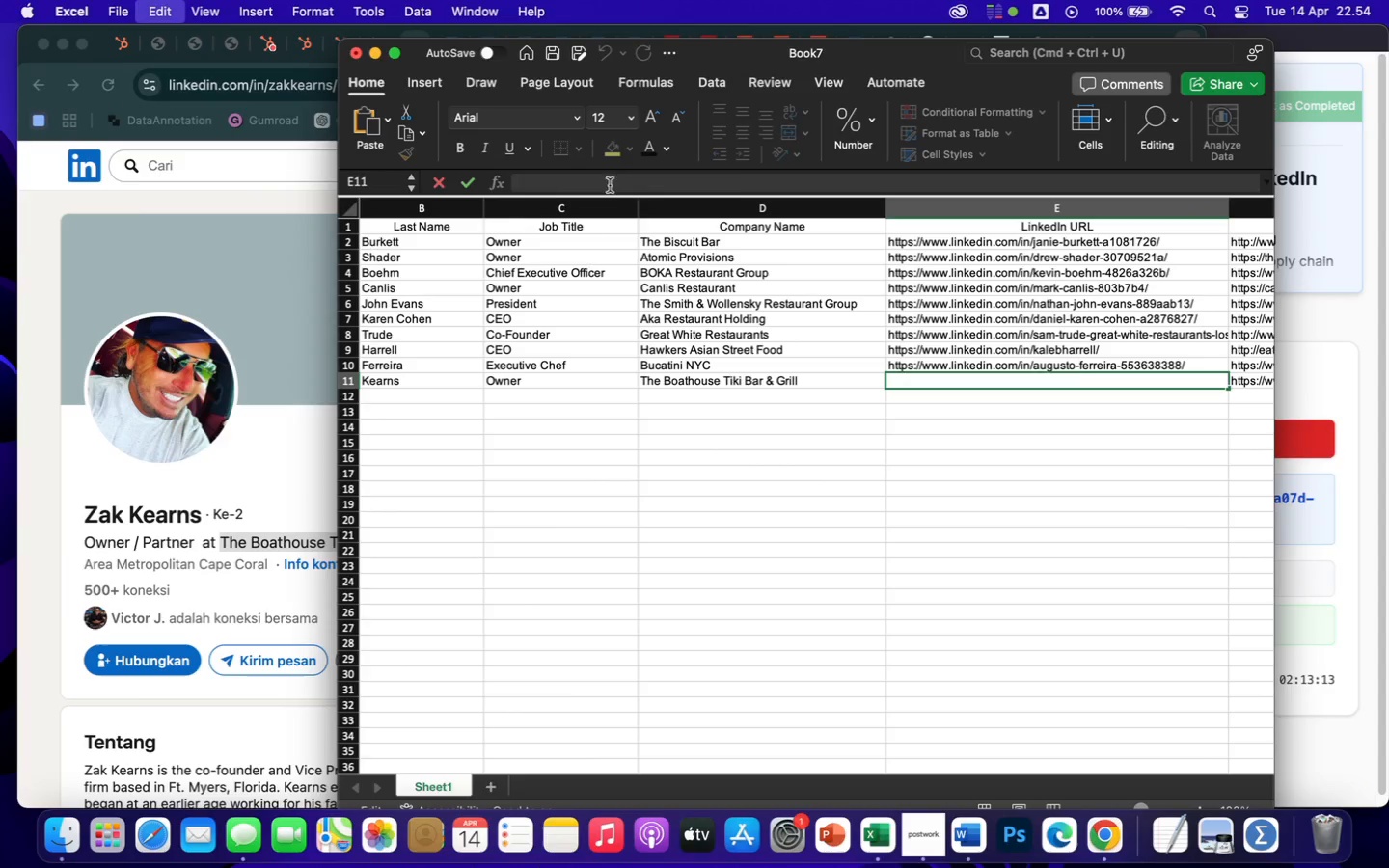 
key(Meta+V)
 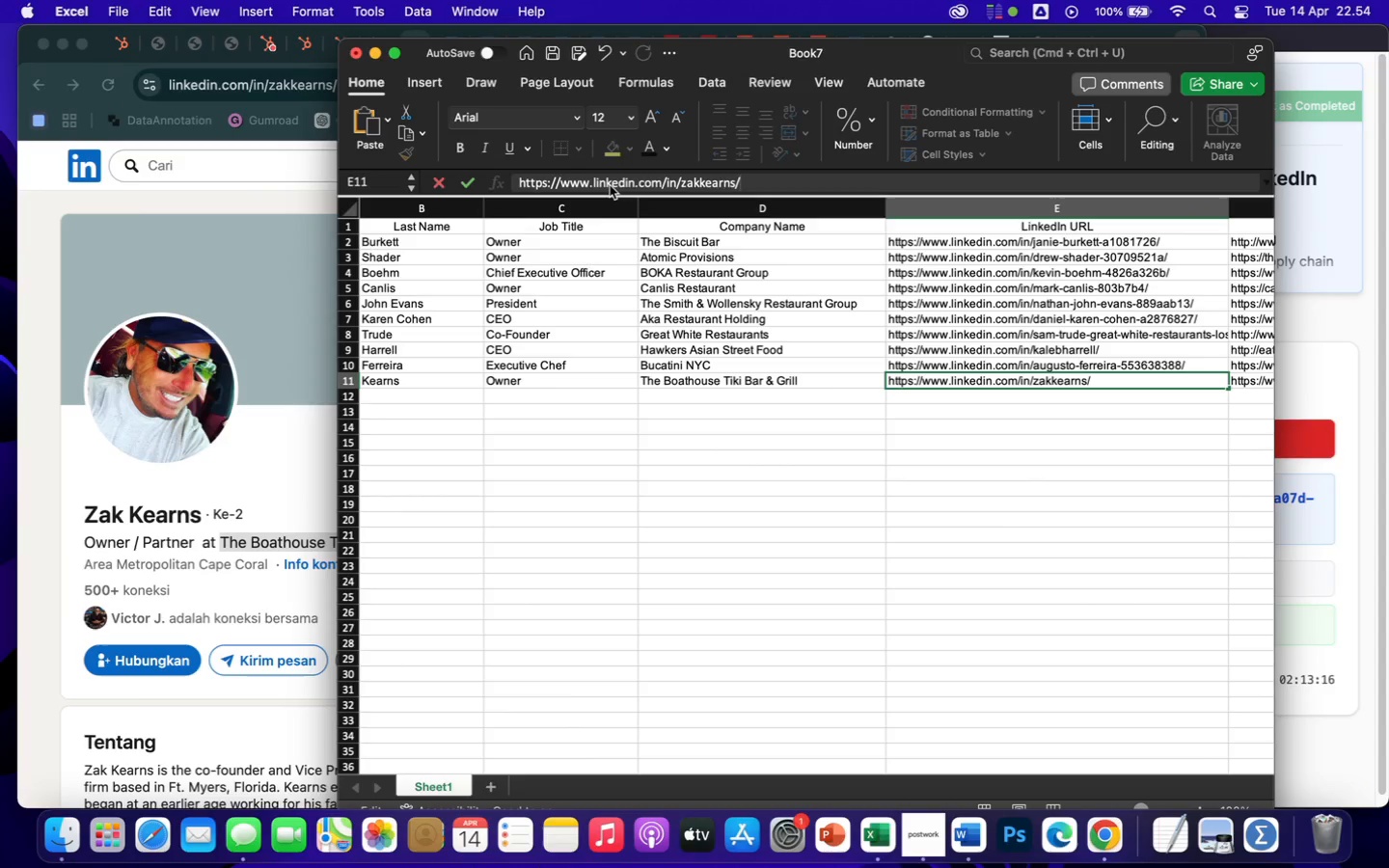 
key(Enter)
 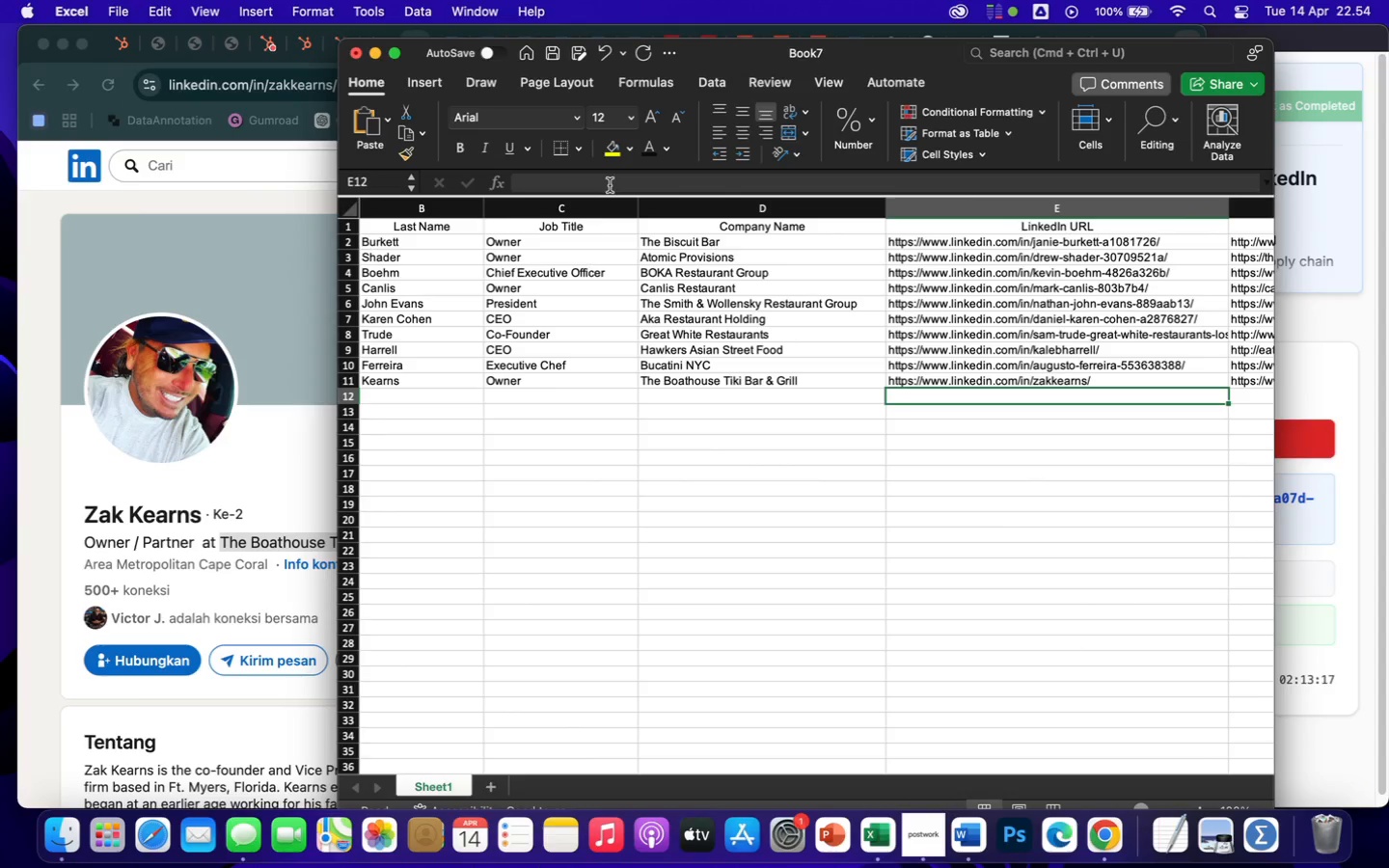 
hold_key(key=ArrowLeft, duration=1.3)
 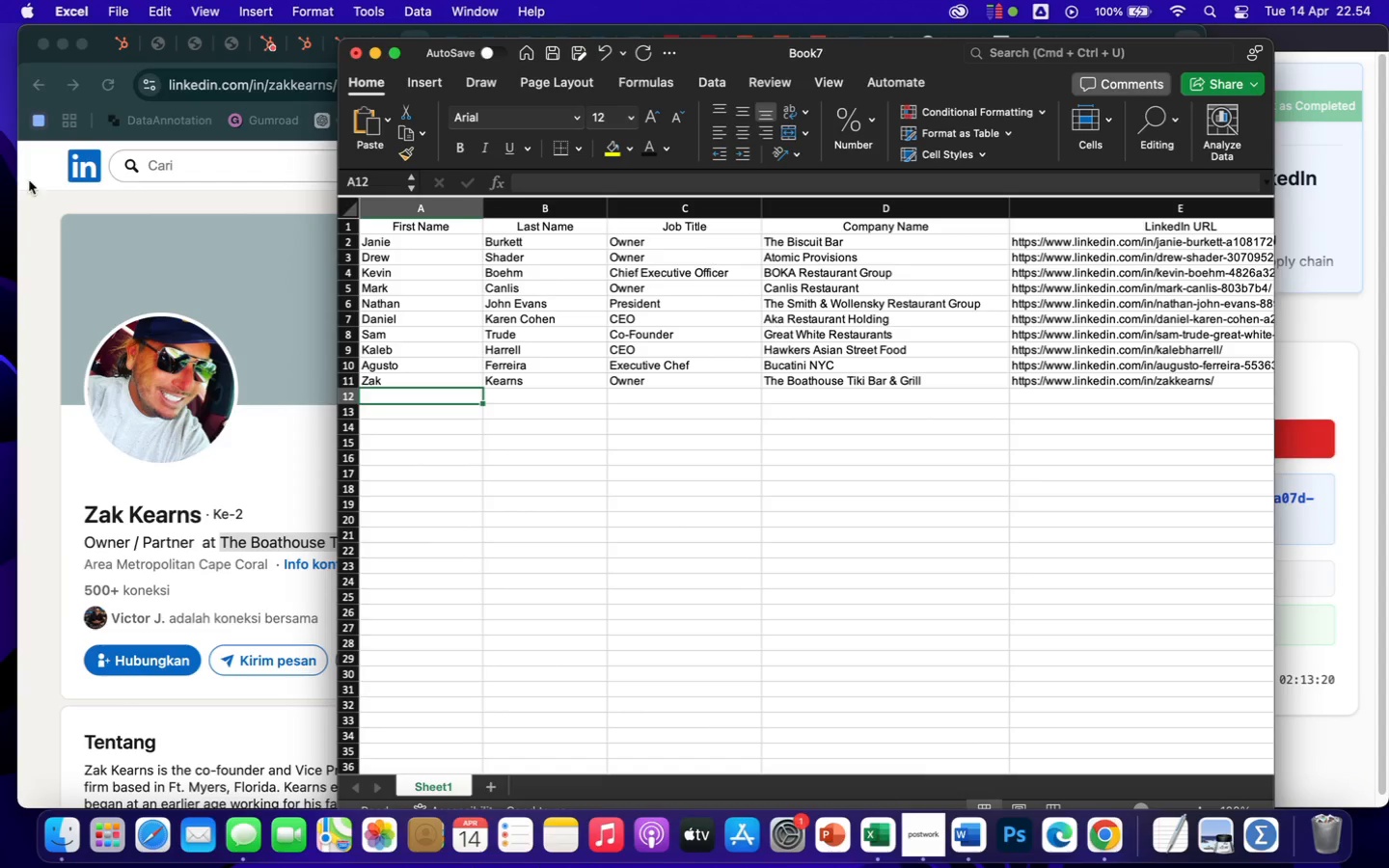 
left_click([28, 198])
 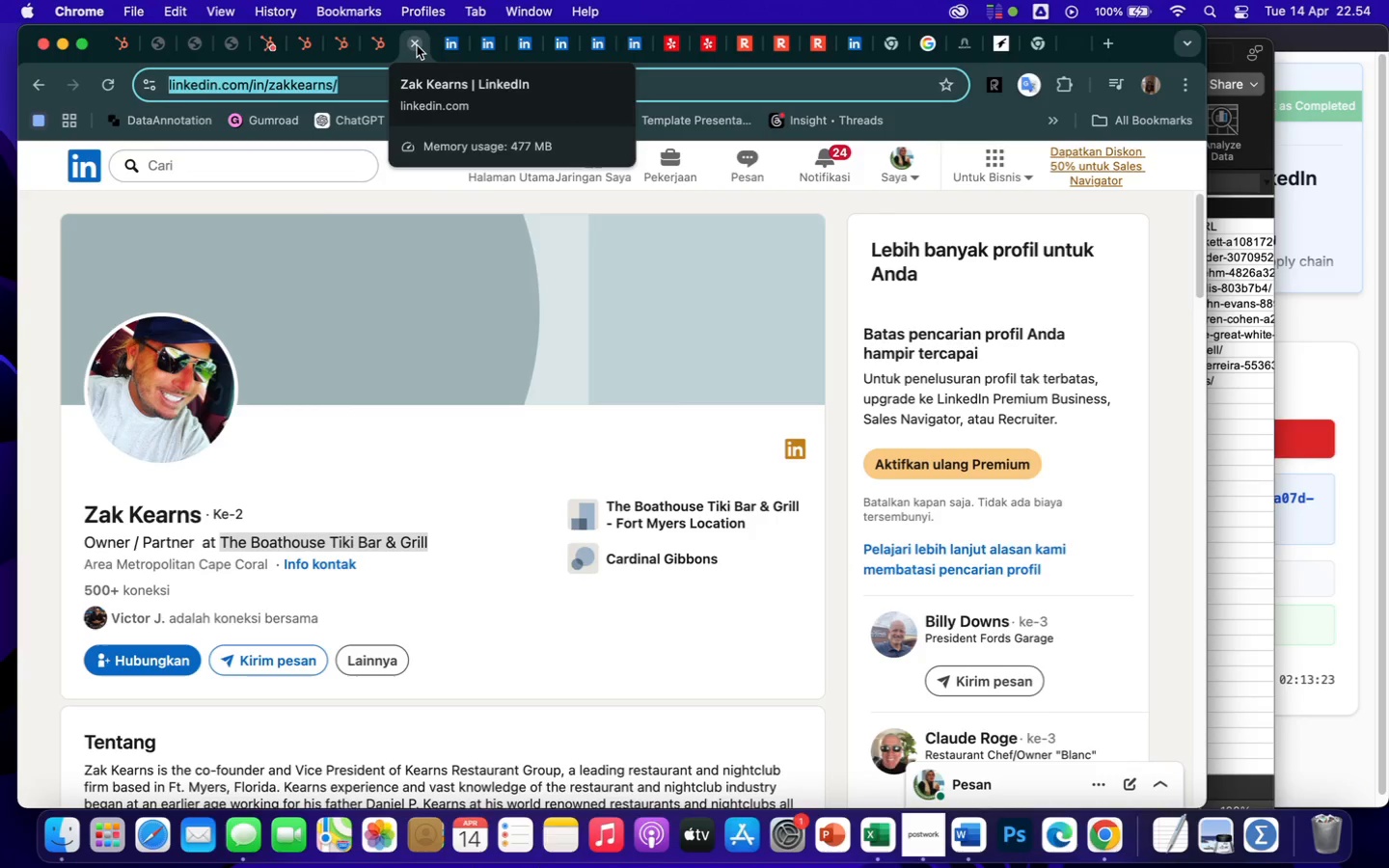 
left_click([416, 44])
 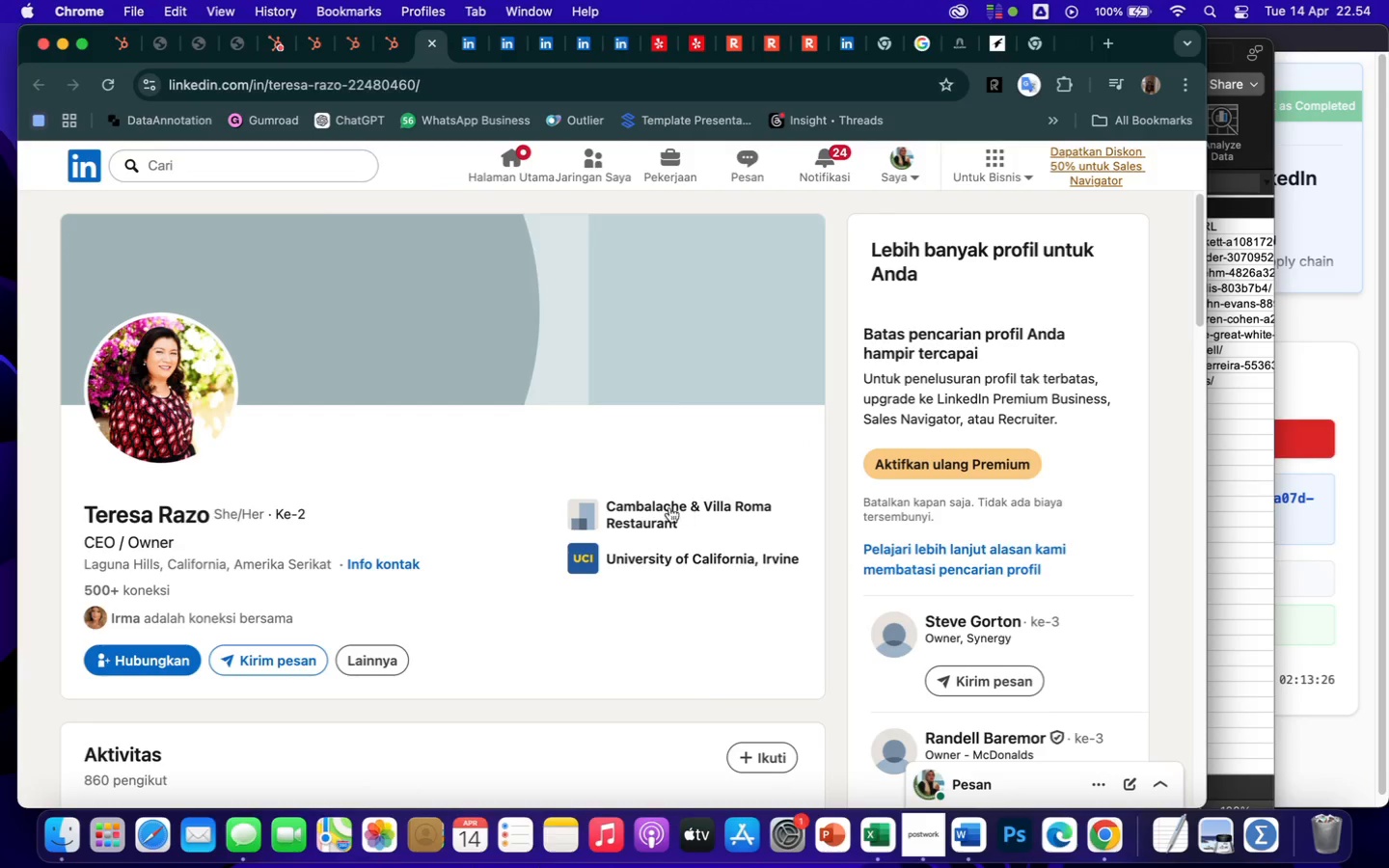 
left_click([656, 506])
 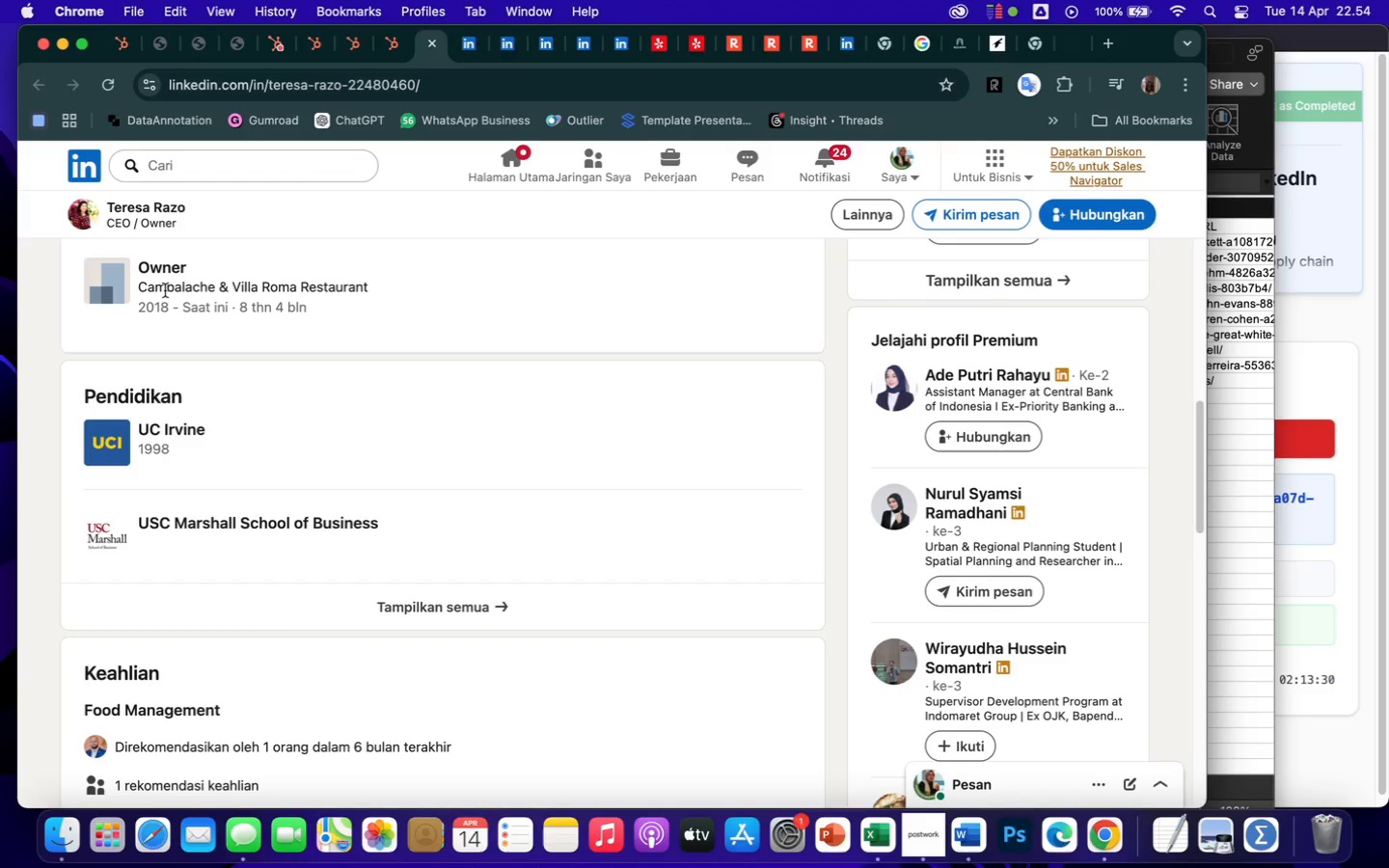 
left_click_drag(start_coordinate=[140, 289], to_coordinate=[383, 286])
 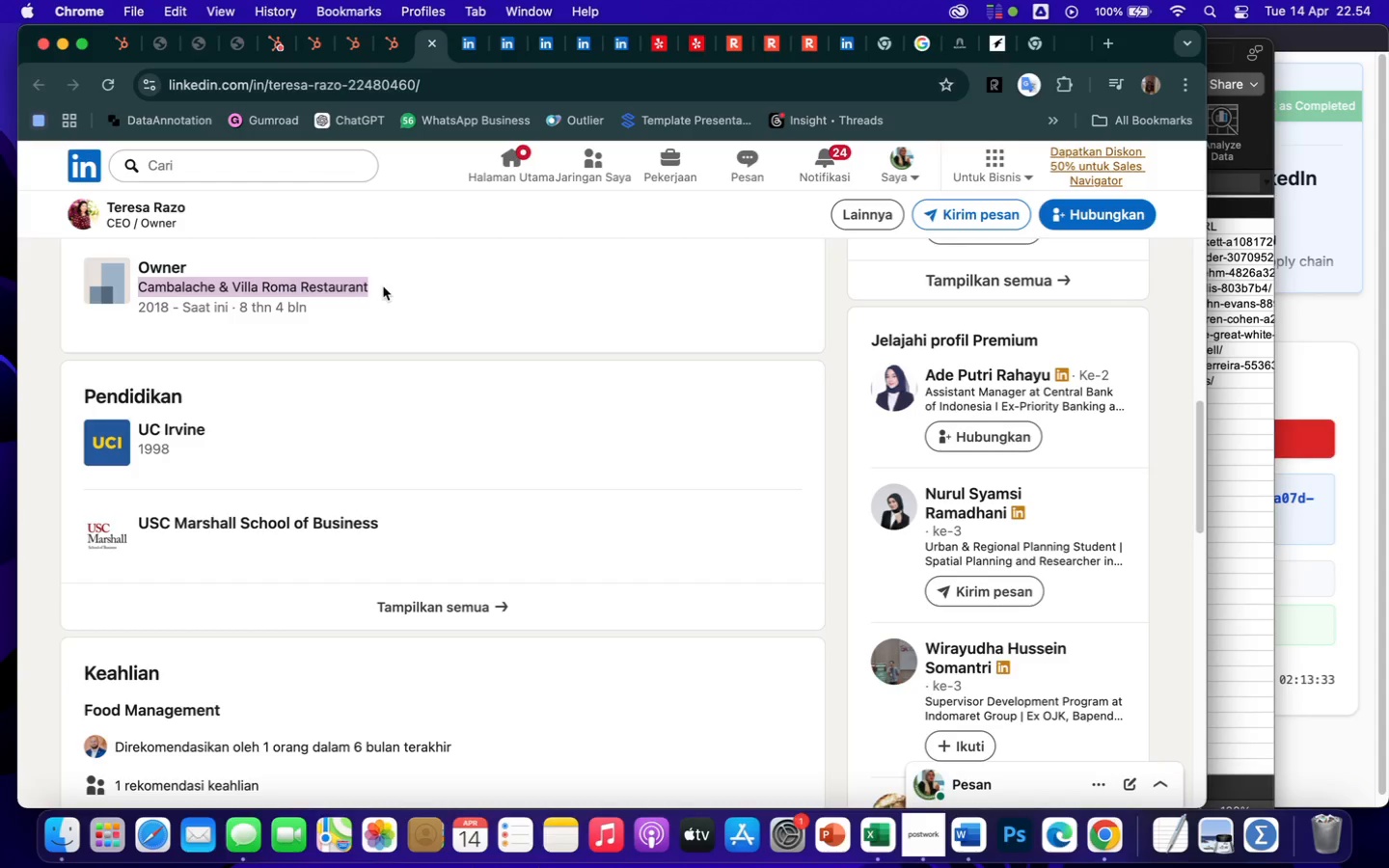 
key(Meta+CommandLeft)
 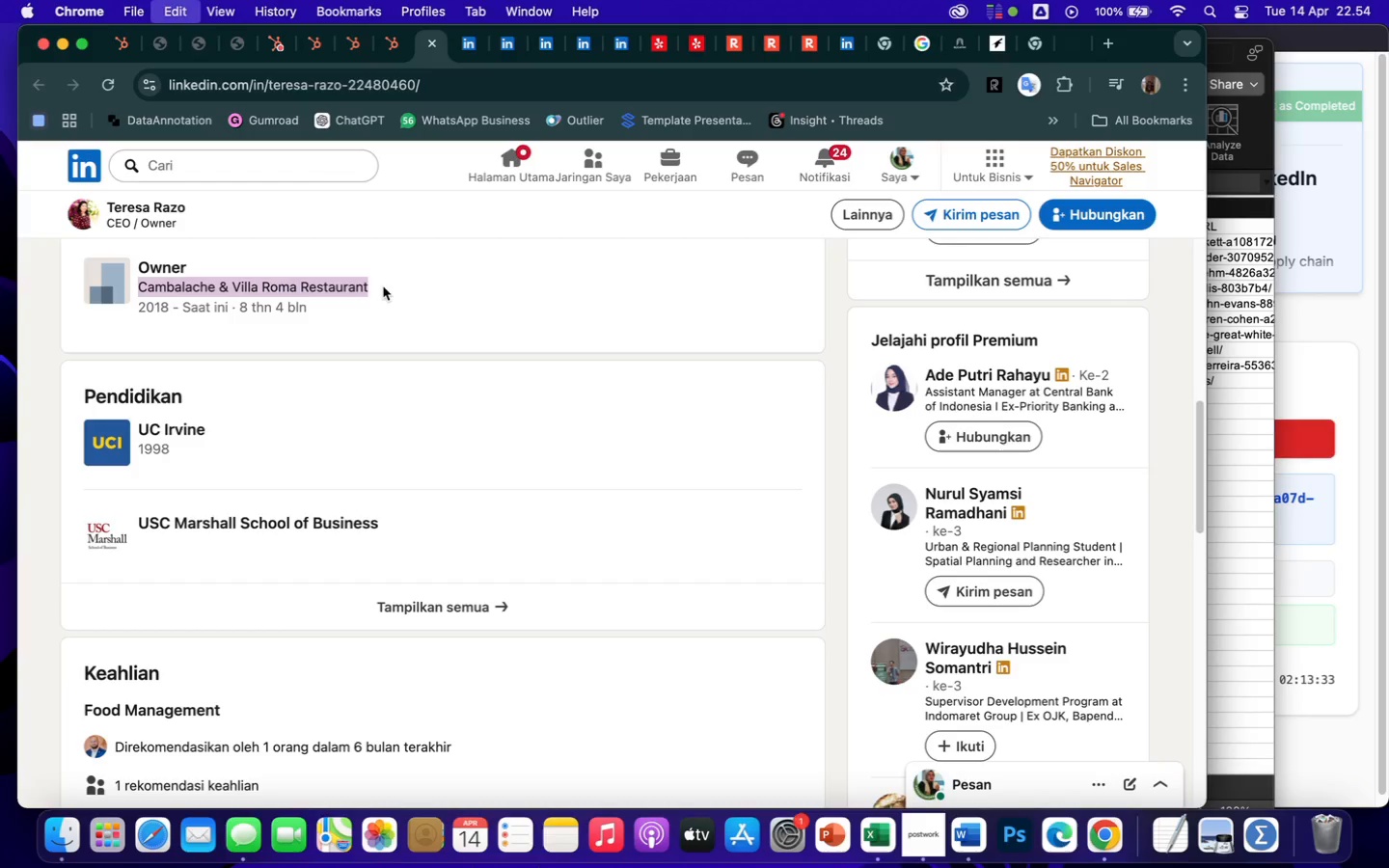 
key(Meta+C)
 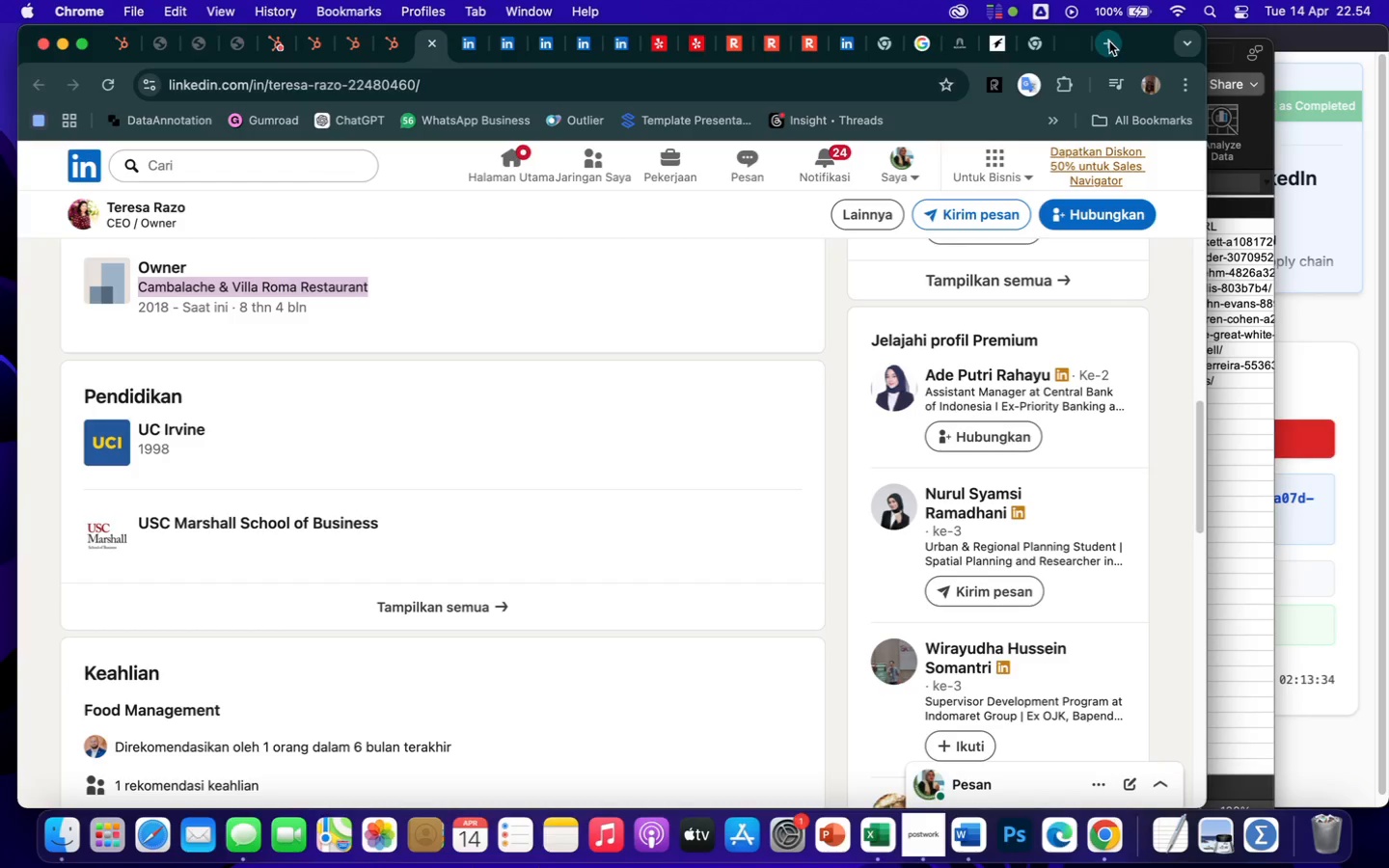 
left_click([1109, 41])
 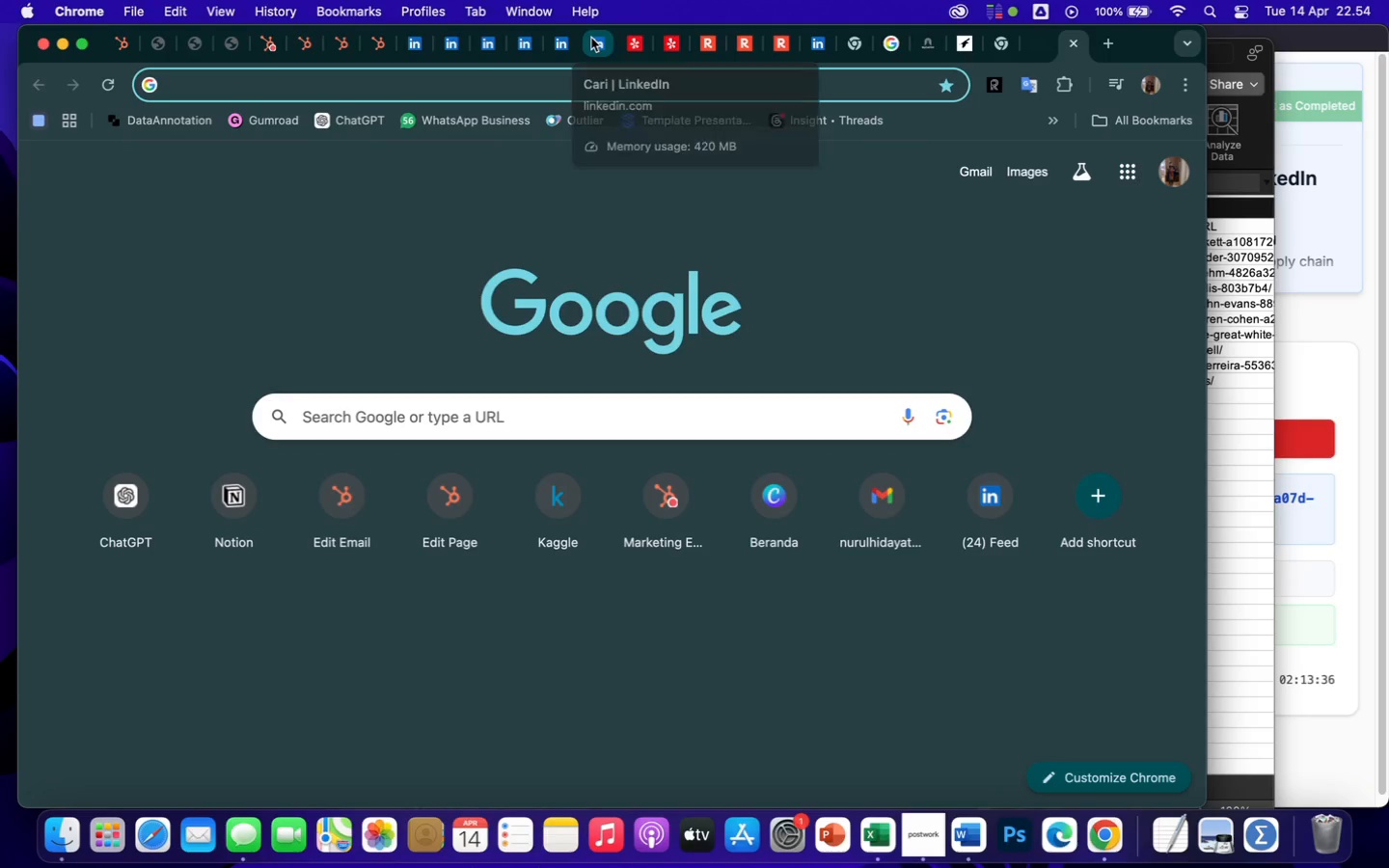 
key(Meta+CommandLeft)
 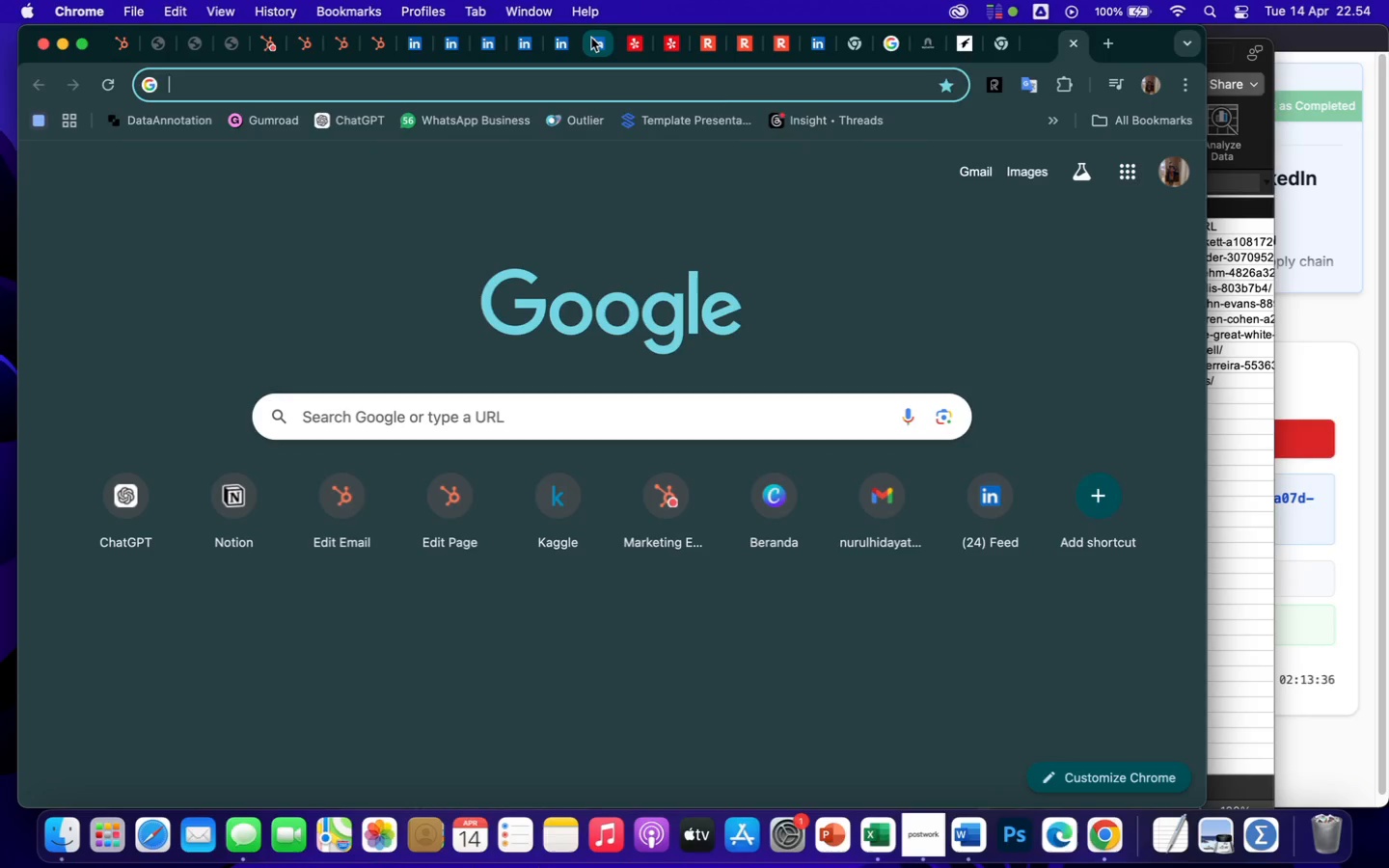 
key(Meta+V)
 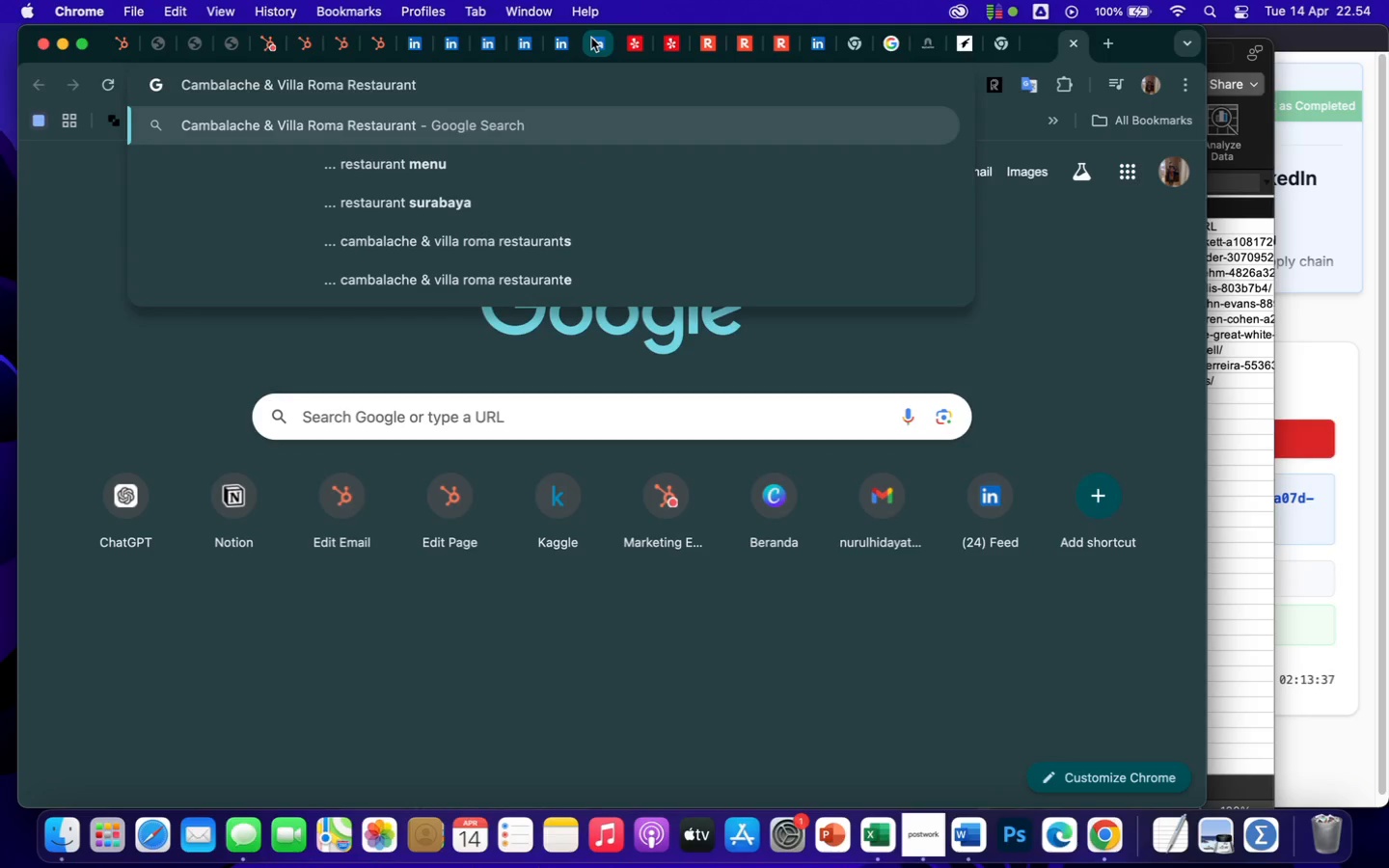 
key(Enter)
 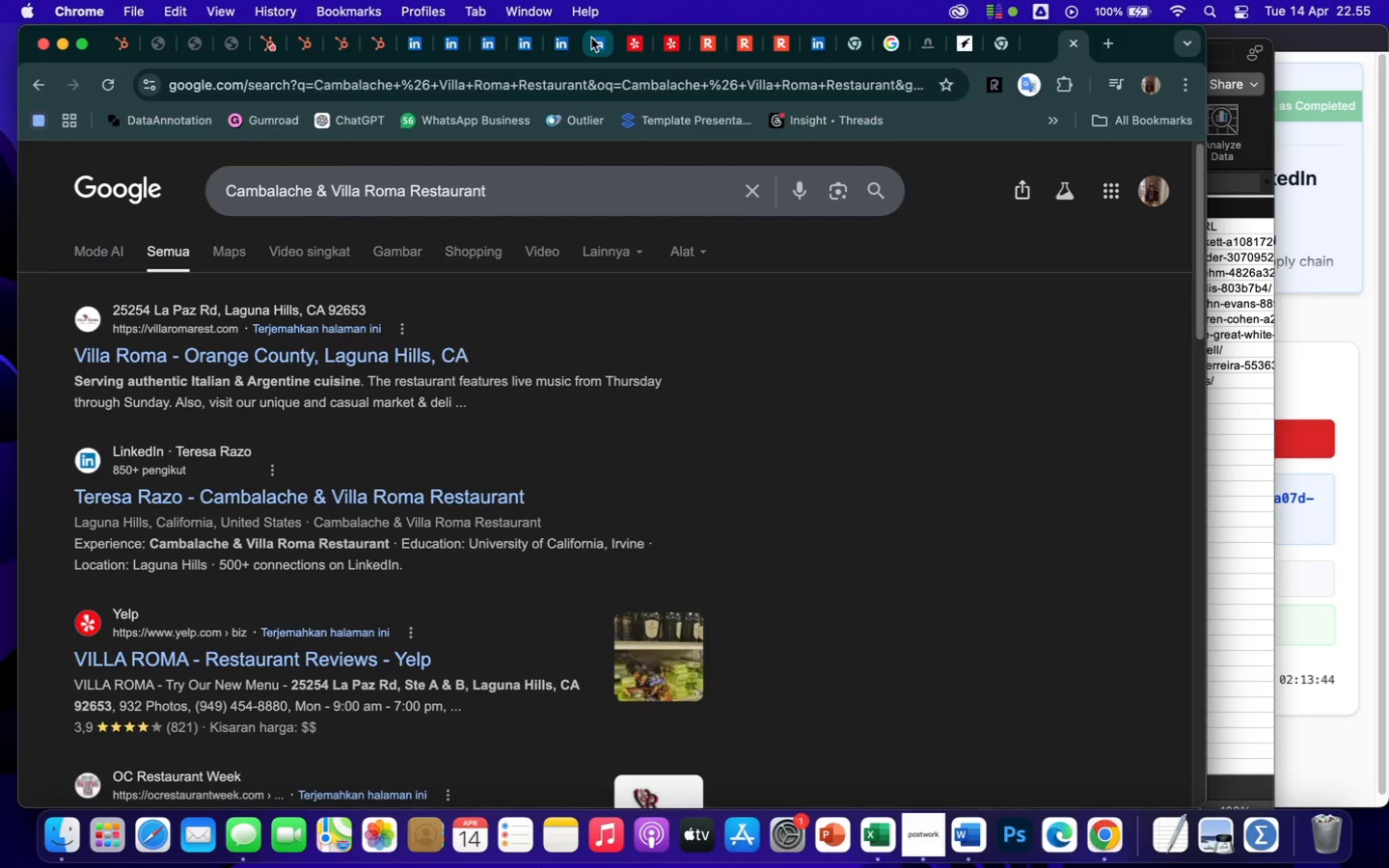 
wait(11.76)
 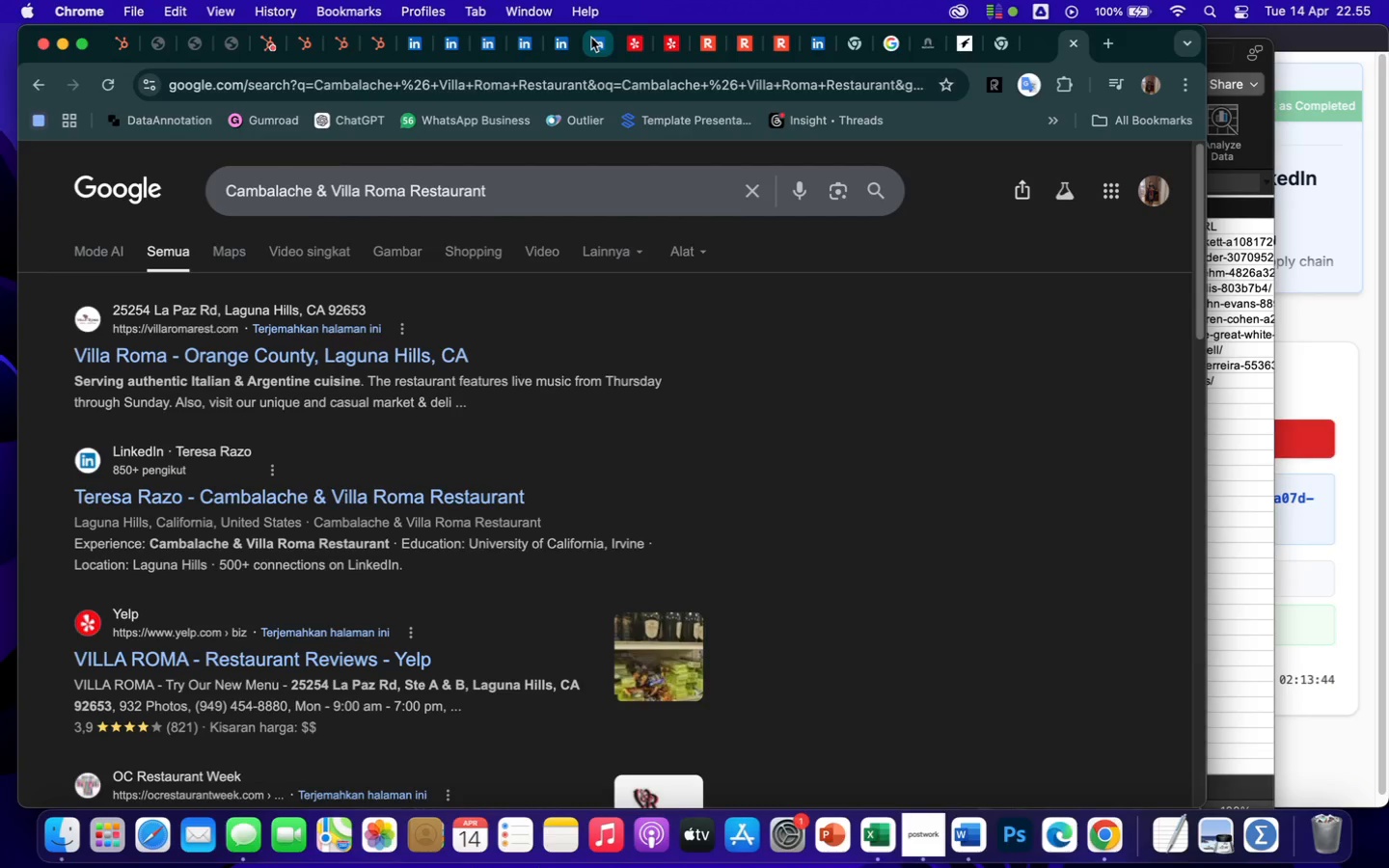 
left_click([309, 663])
 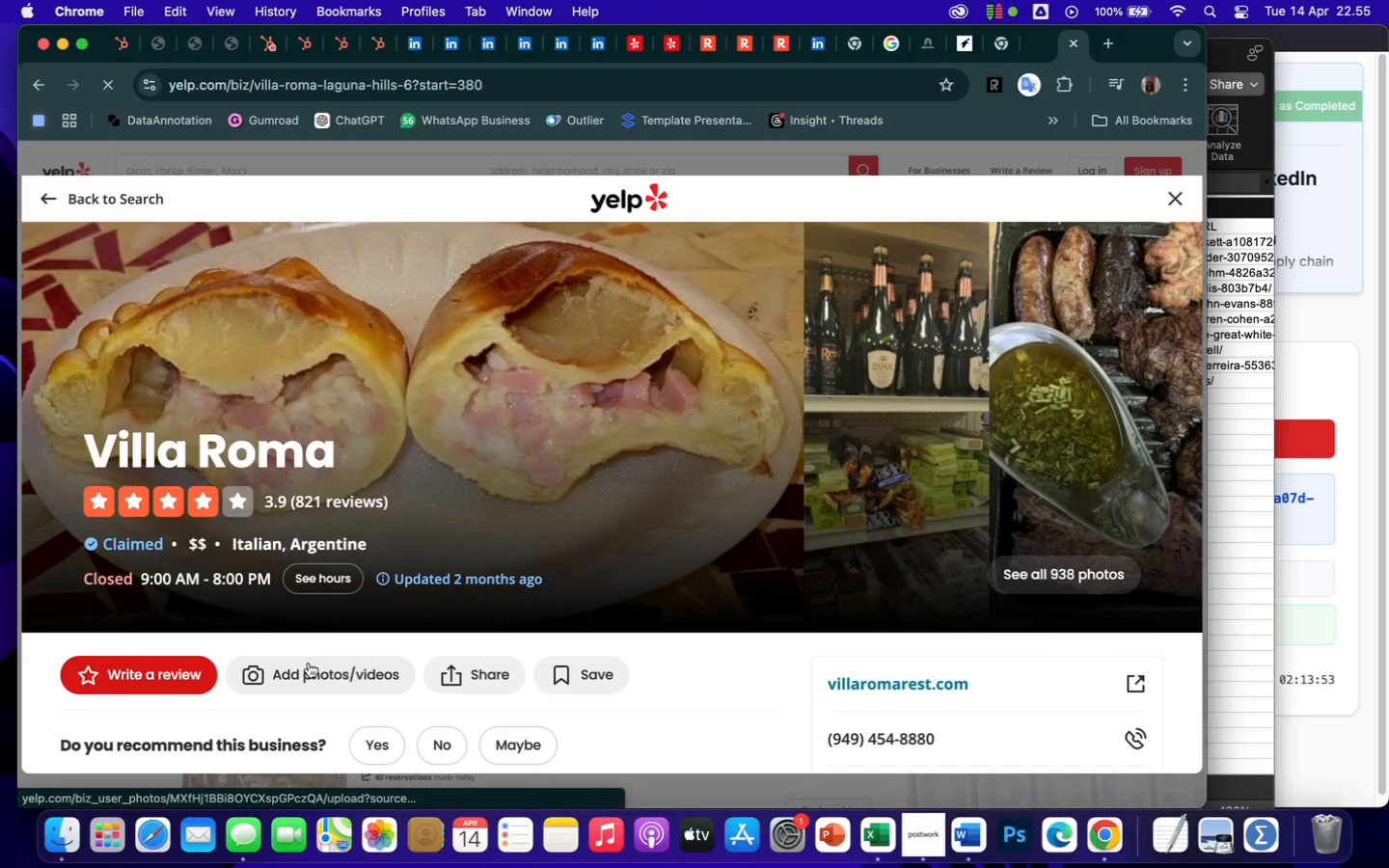 
wait(8.59)
 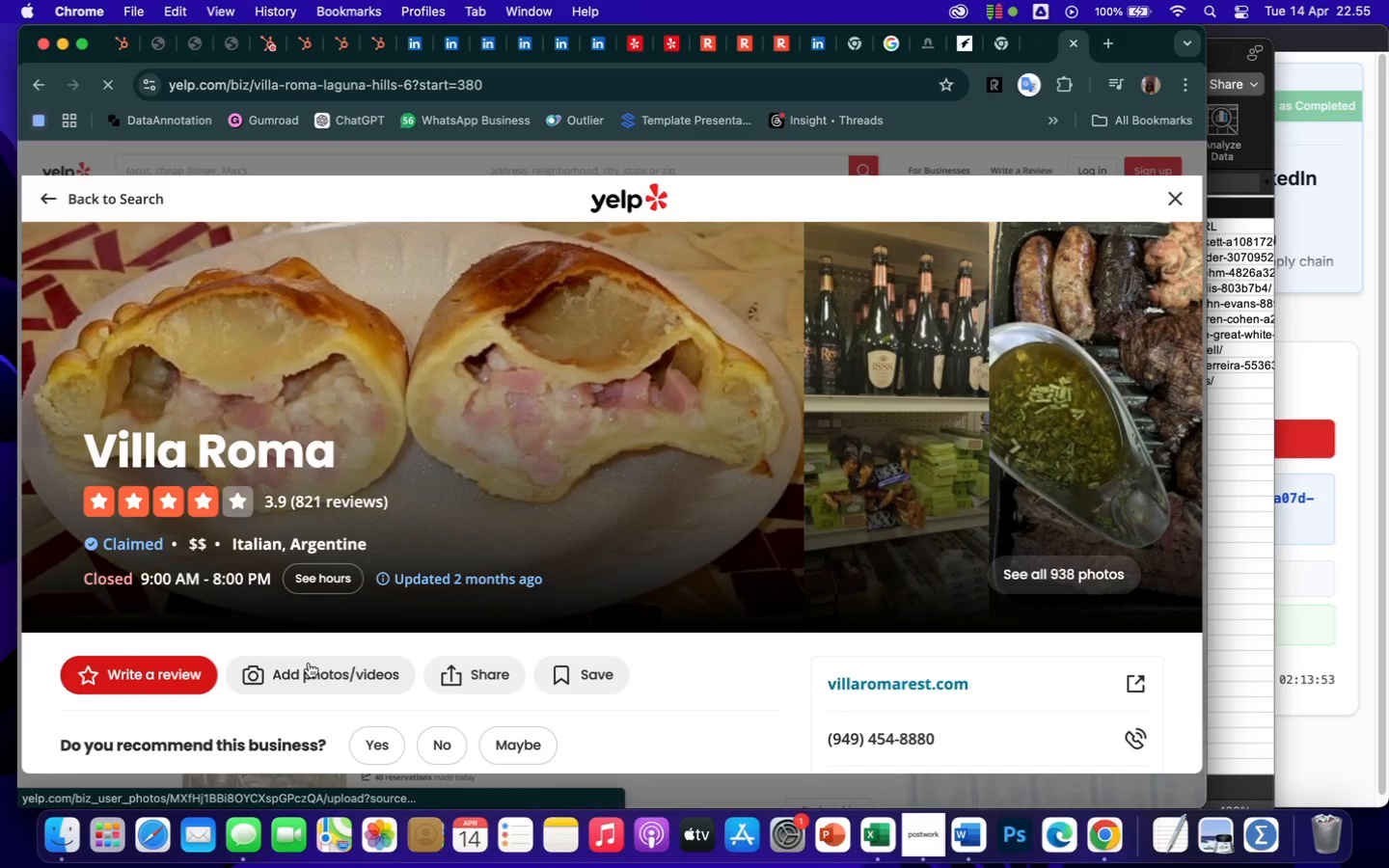 
scroll: coordinate [1049, 592], scroll_direction: down, amount: 17.0
 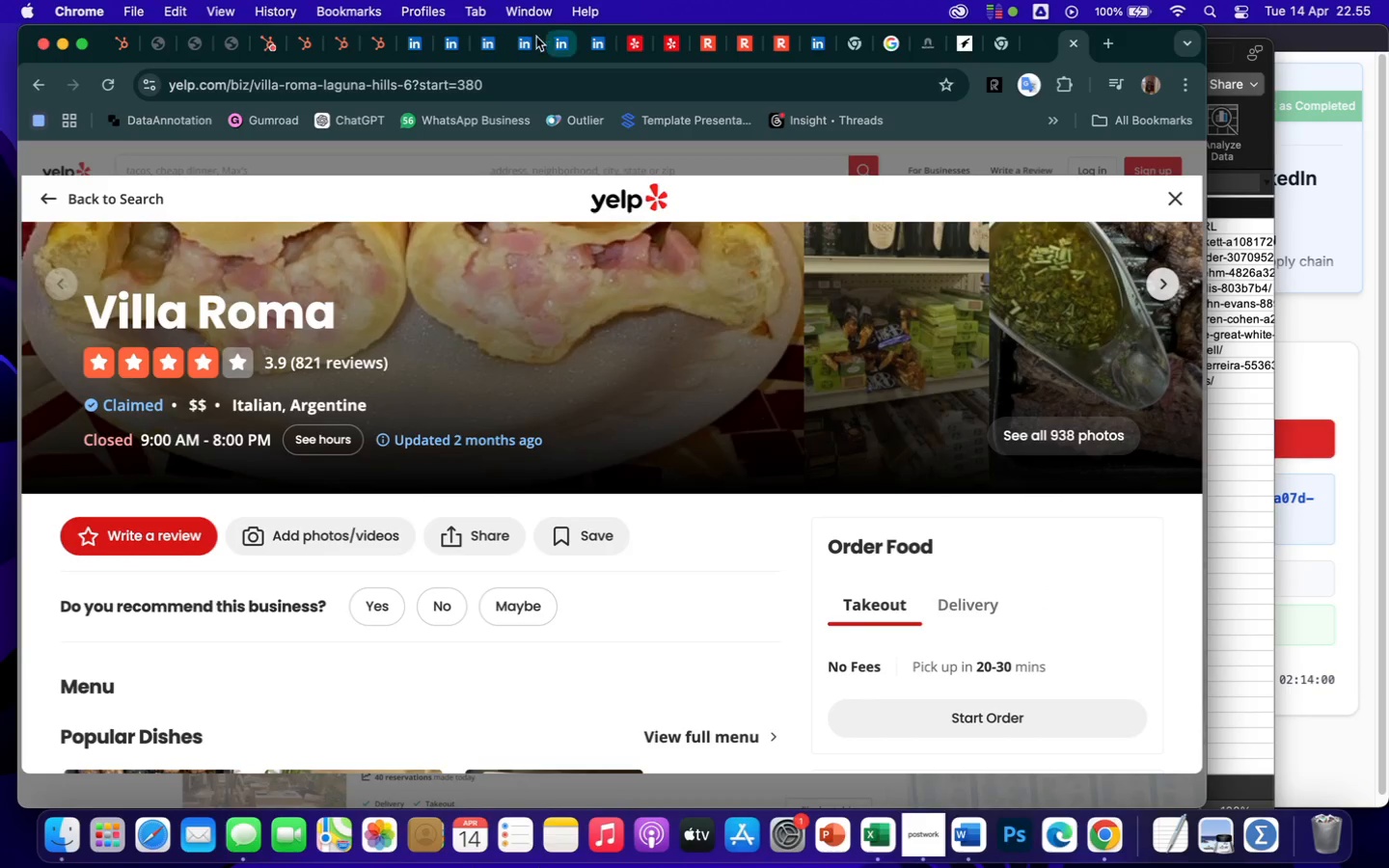 
left_click([447, 41])
 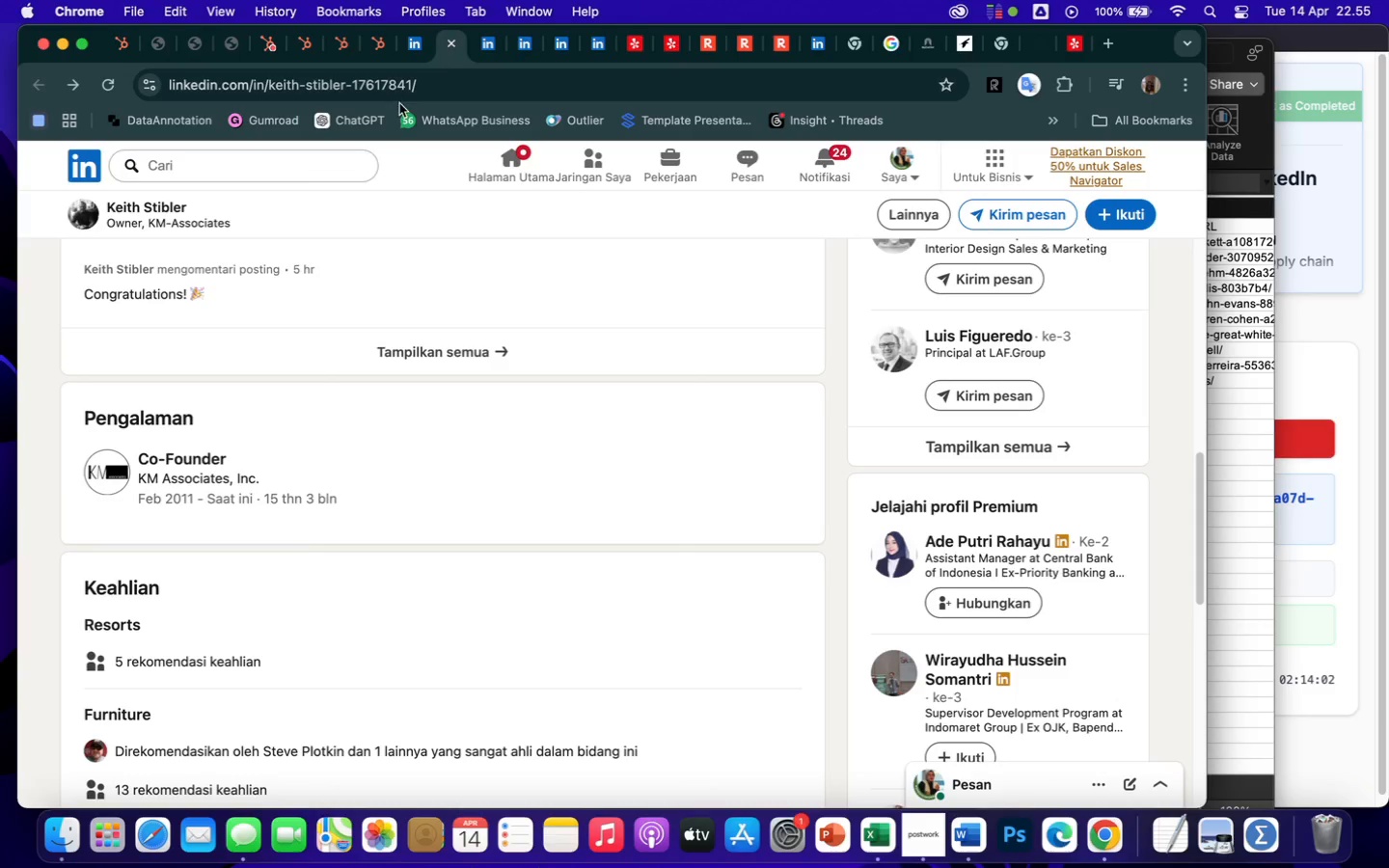 
scroll: coordinate [282, 296], scroll_direction: up, amount: 325.0
 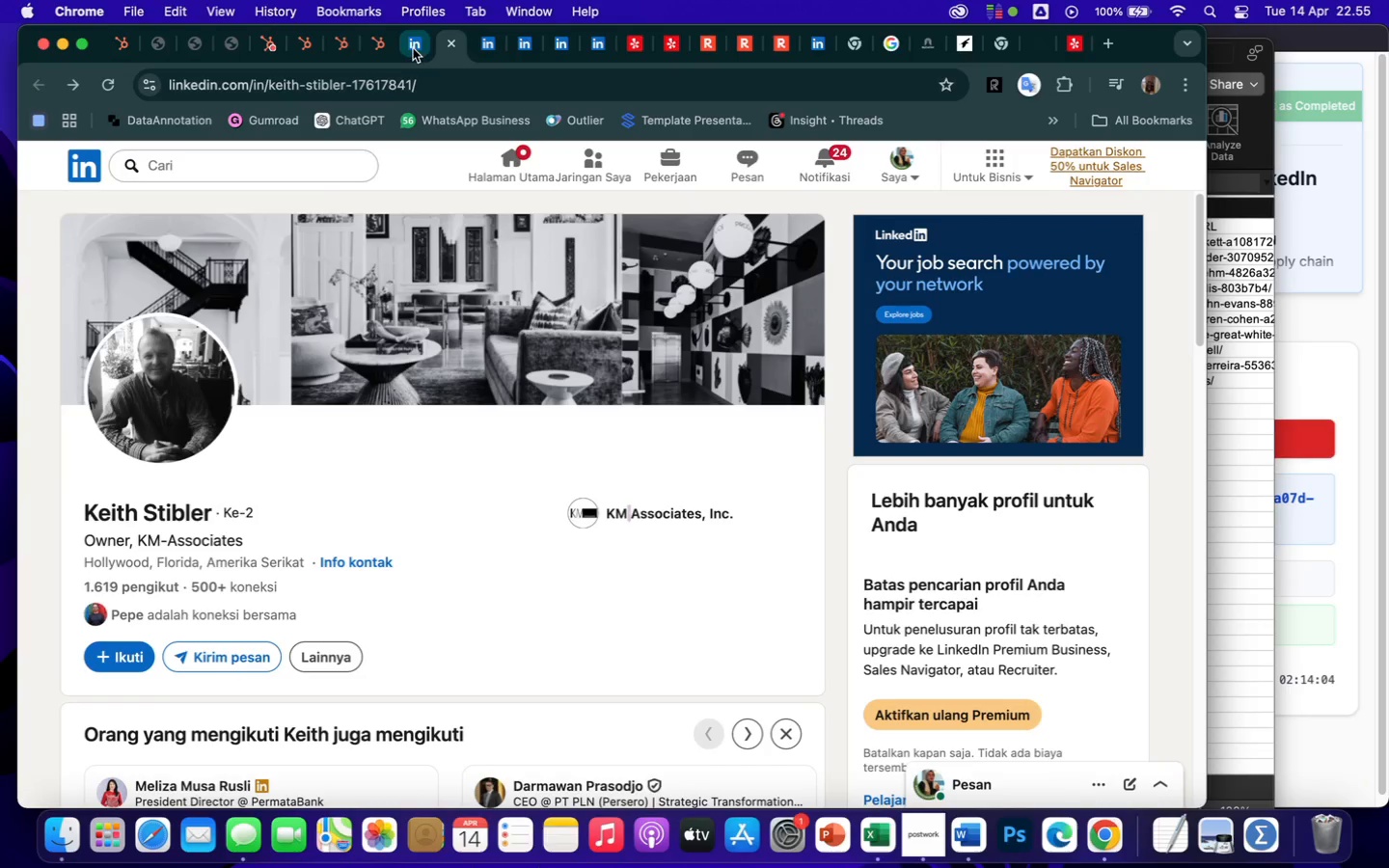 
left_click([408, 51])